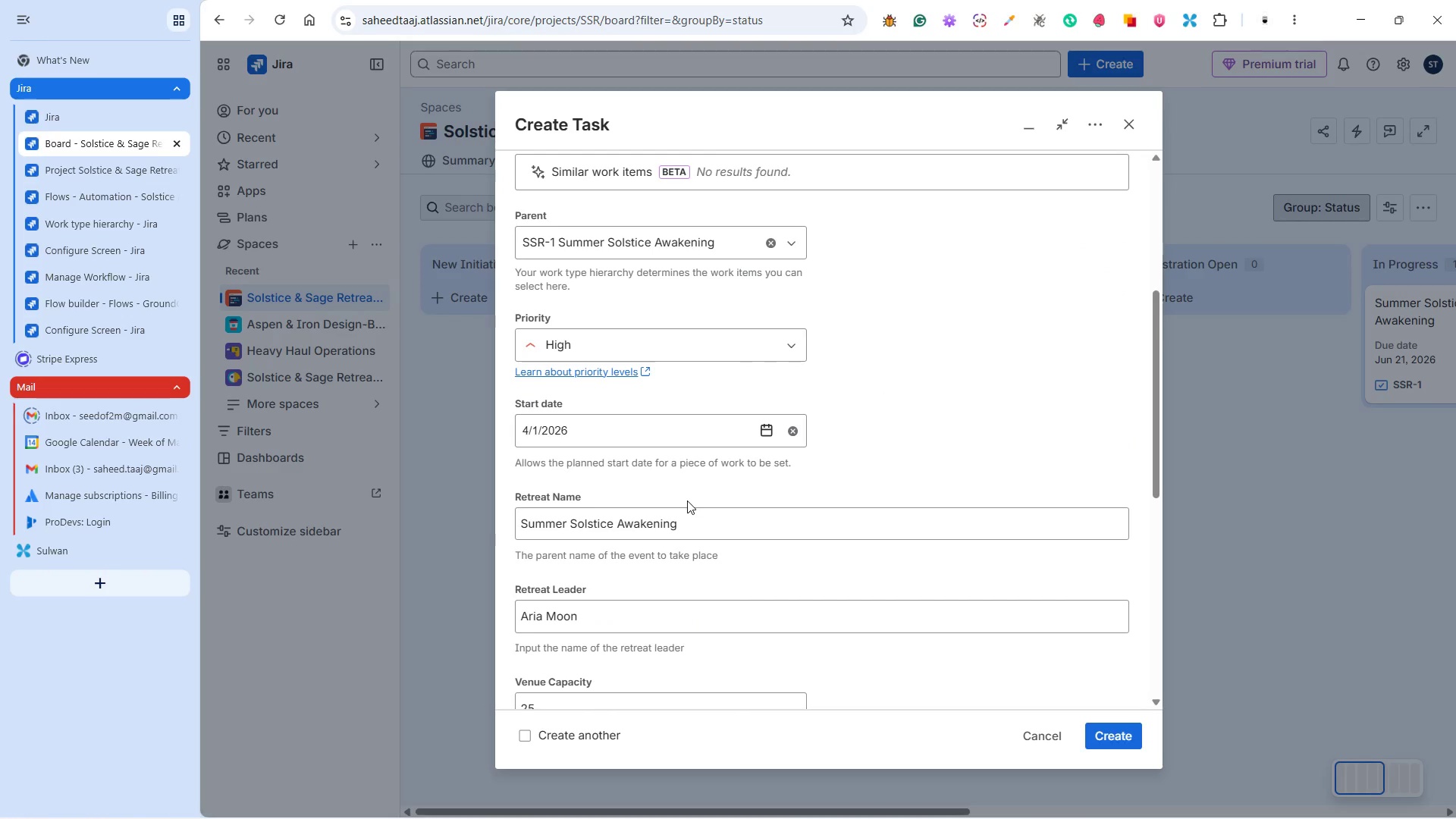 
key(Alt+Tab)
 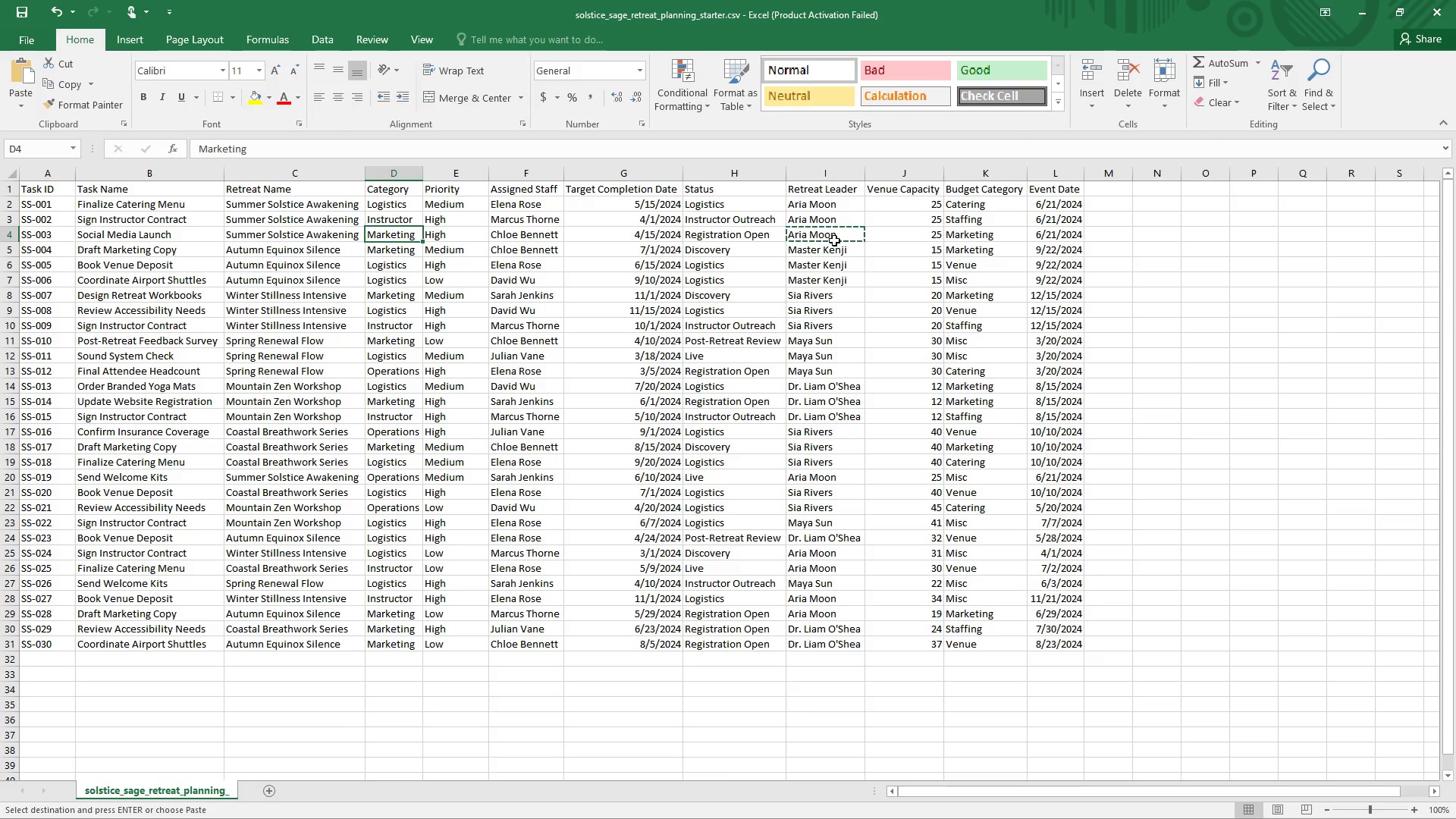 
key(Alt+Tab)
 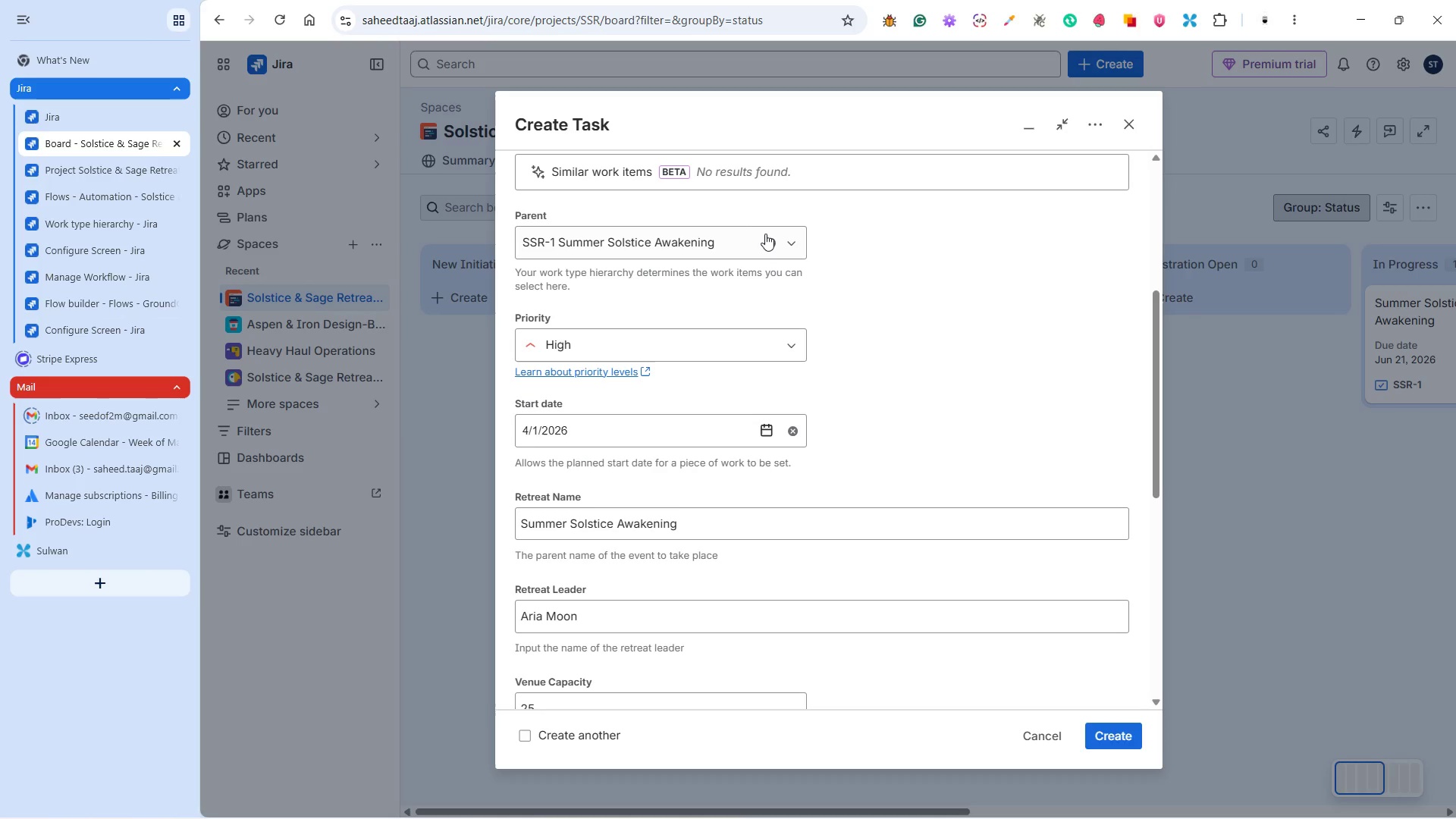 
left_click([571, 211])
 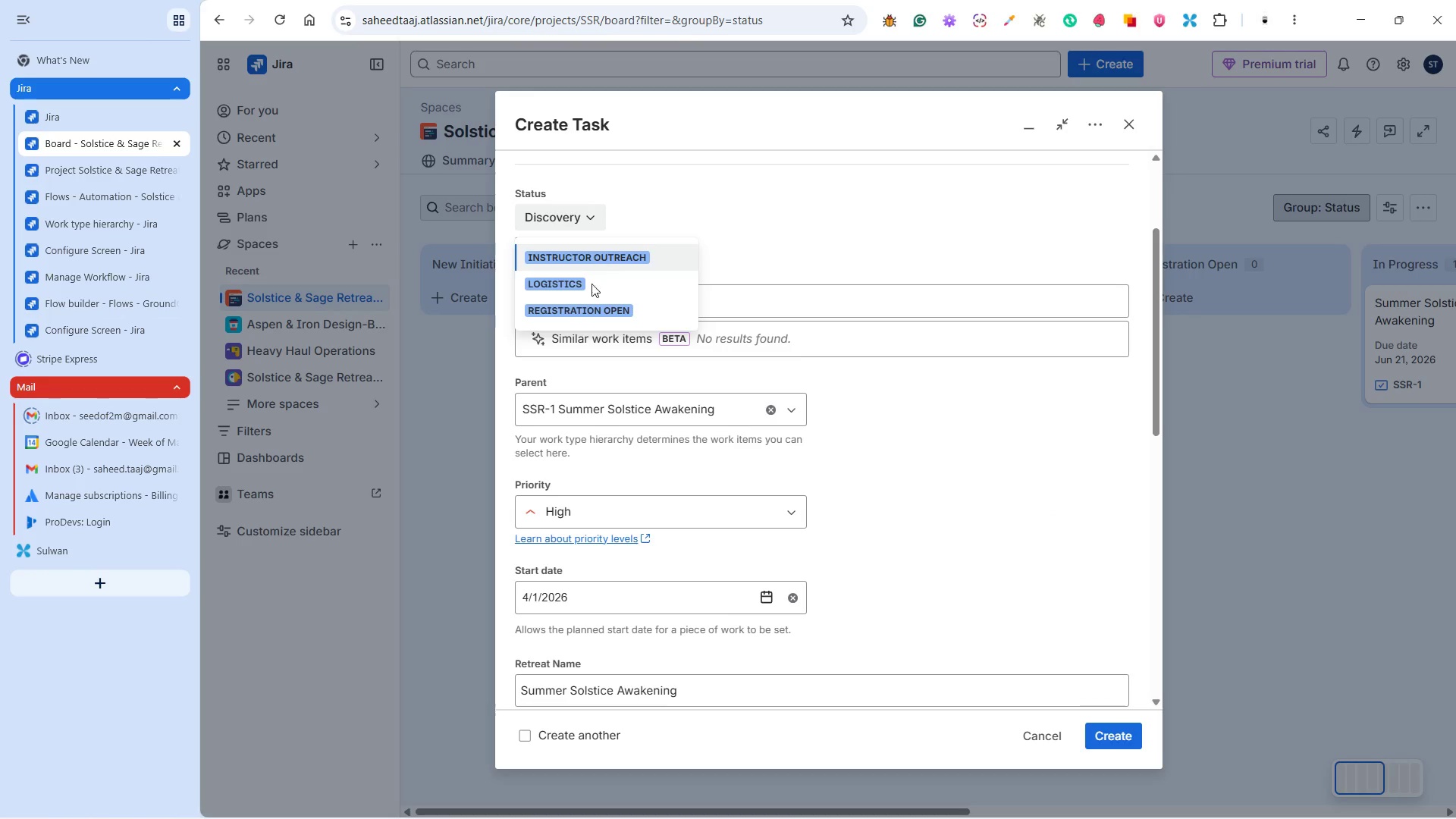 
scroll: coordinate [639, 336], scroll_direction: up, amount: 2.0
 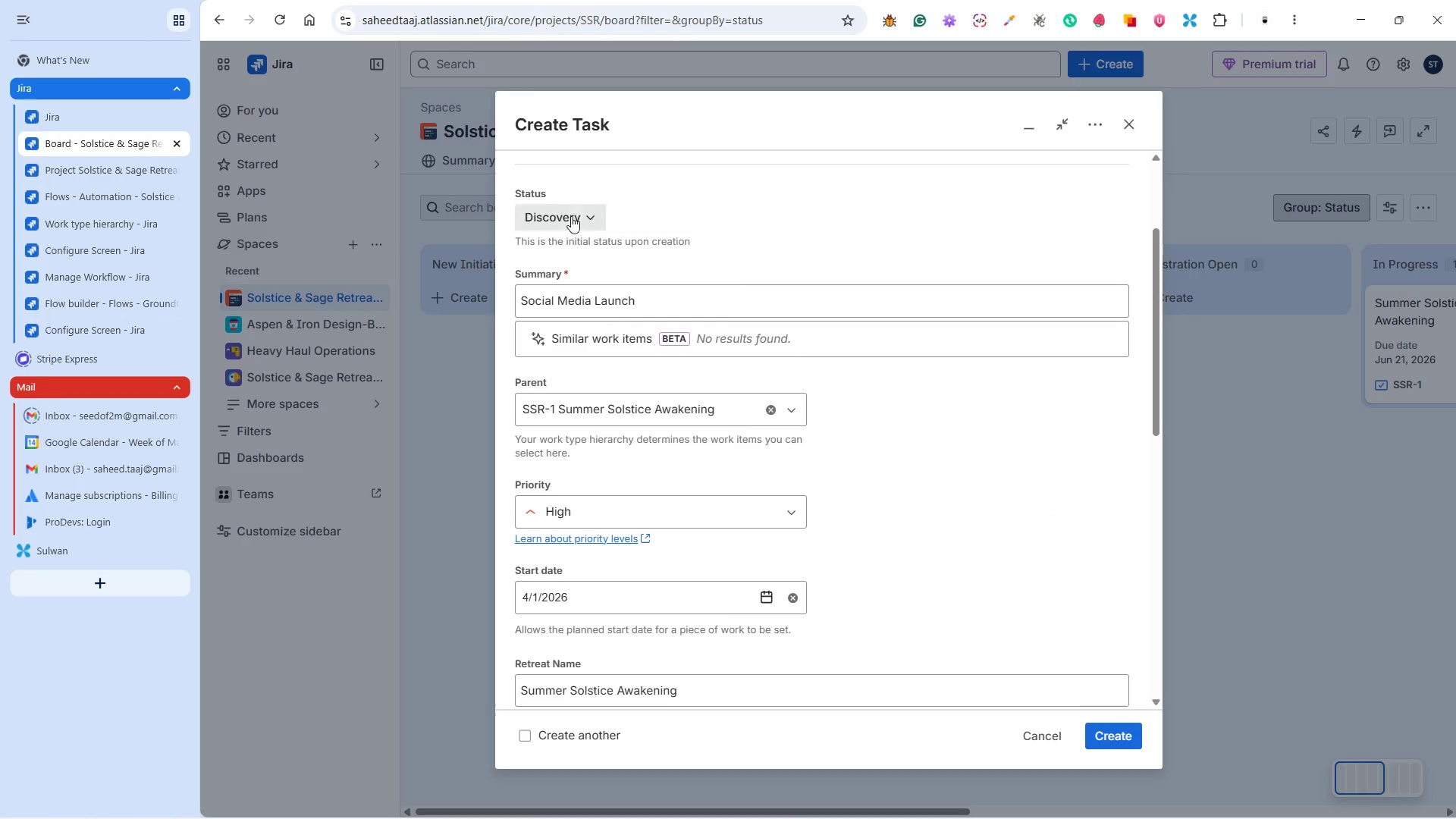 
left_click([580, 316])
 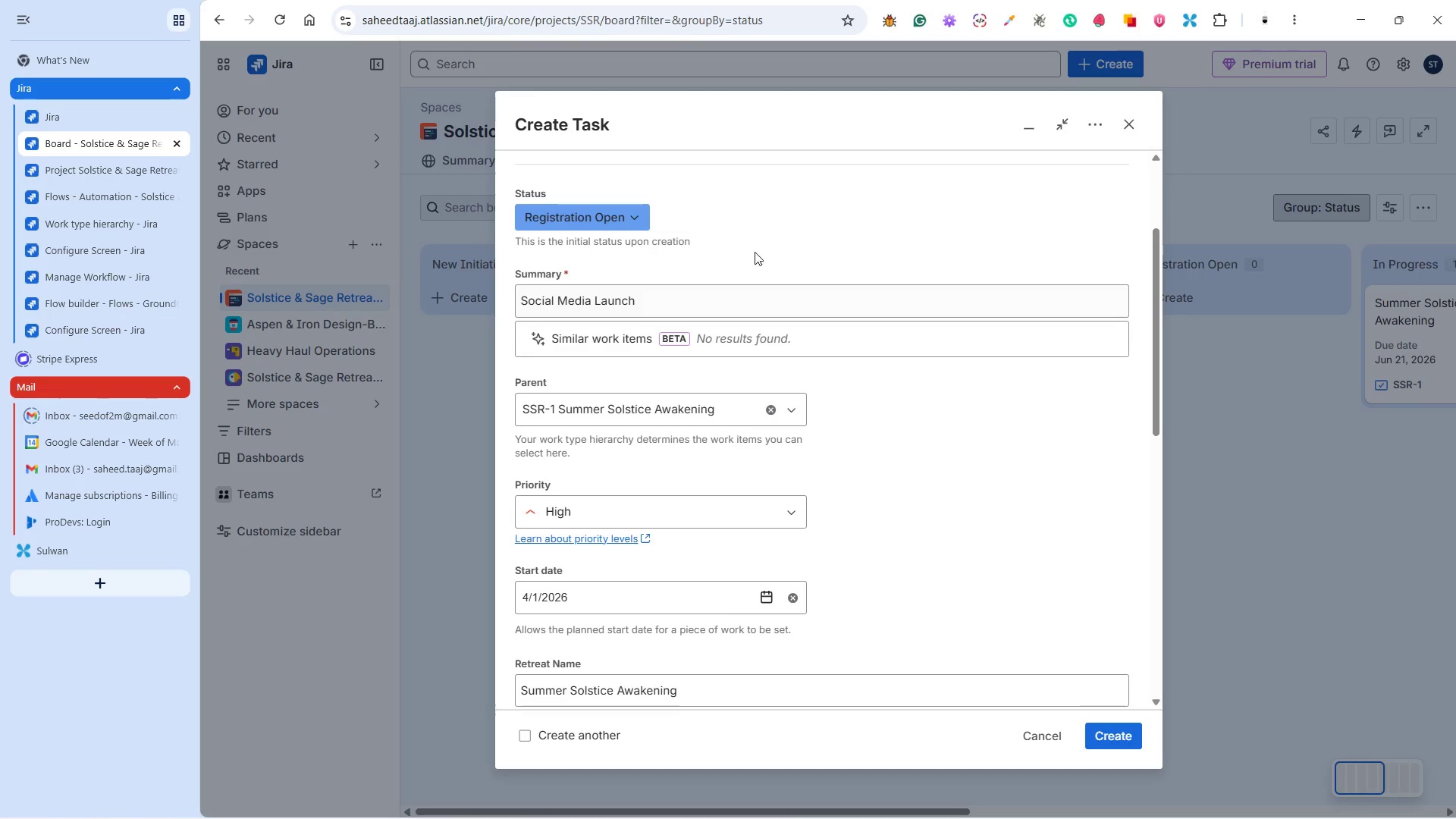 
left_click([758, 251])
 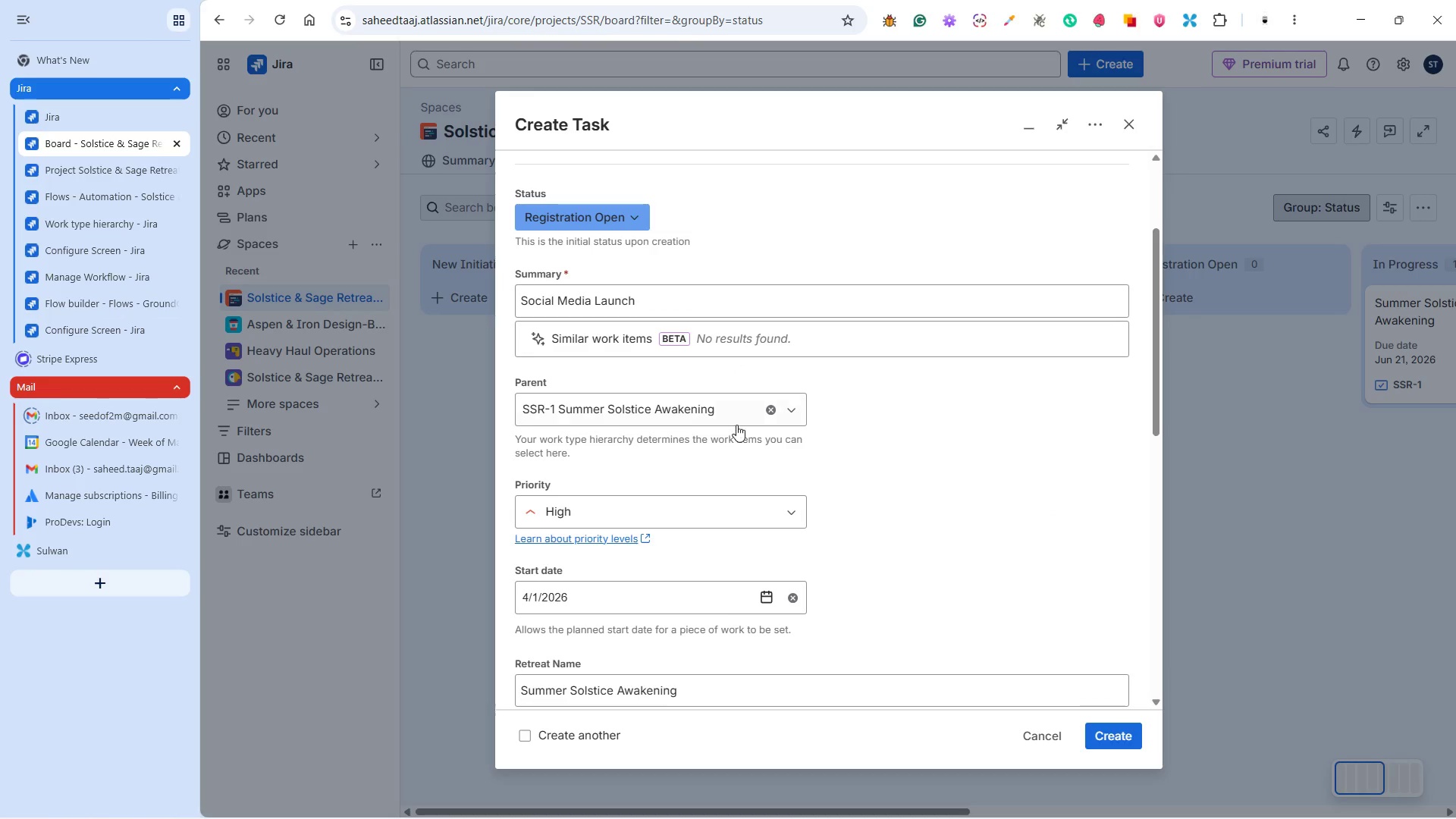 
scroll: coordinate [731, 424], scroll_direction: down, amount: 5.0
 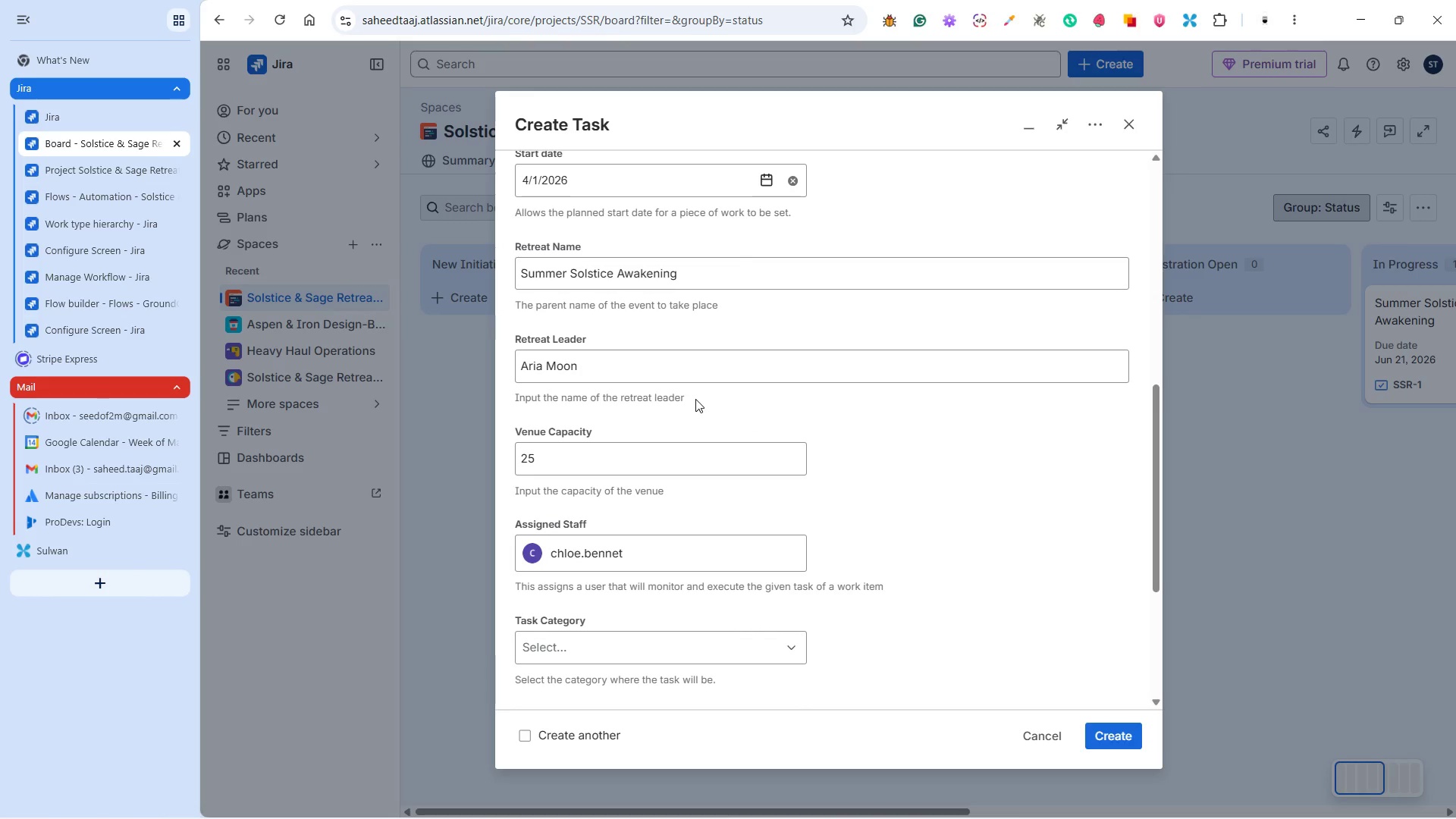 
wait(8.81)
 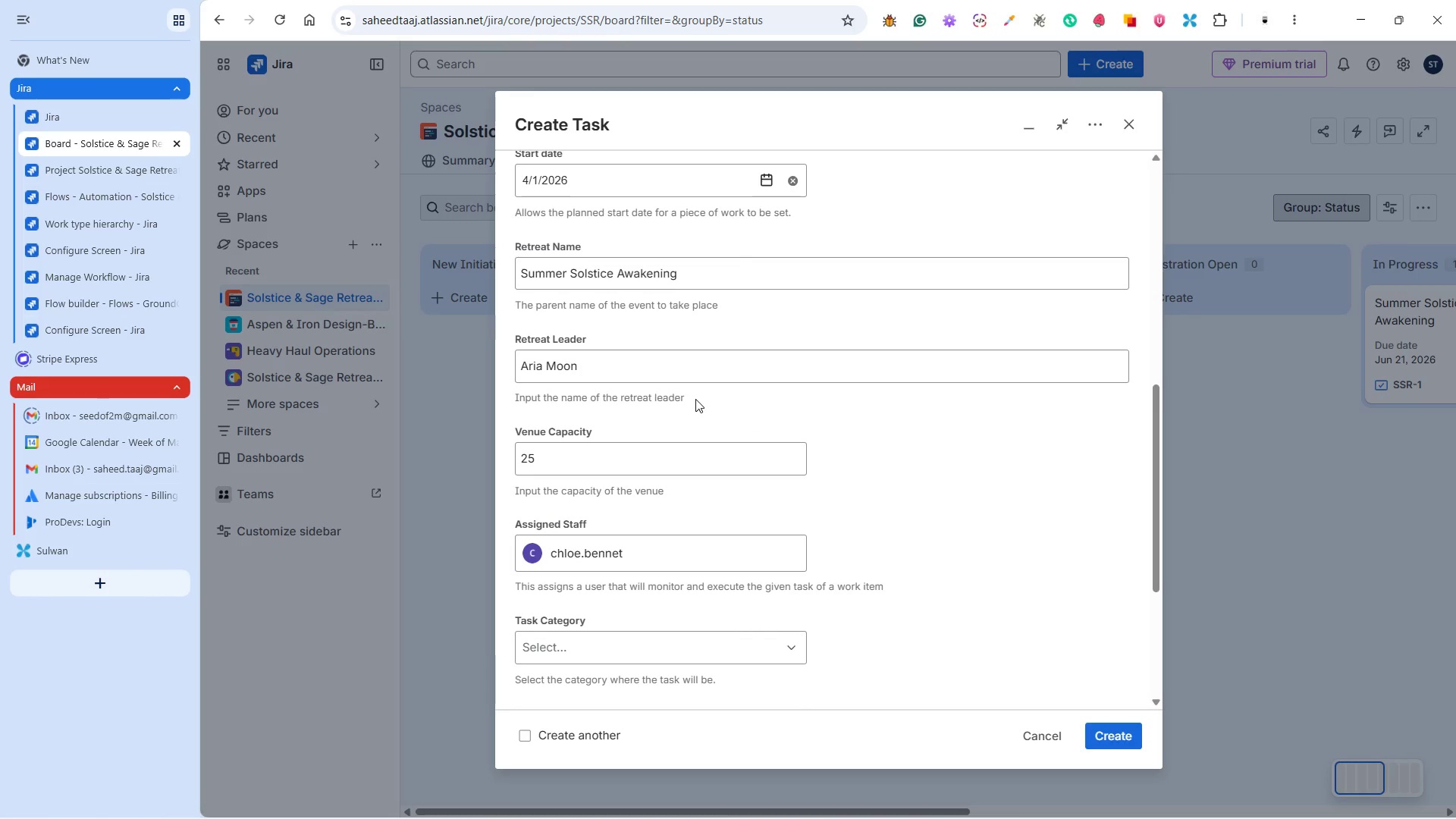 
scroll: coordinate [696, 406], scroll_direction: down, amount: 1.0
 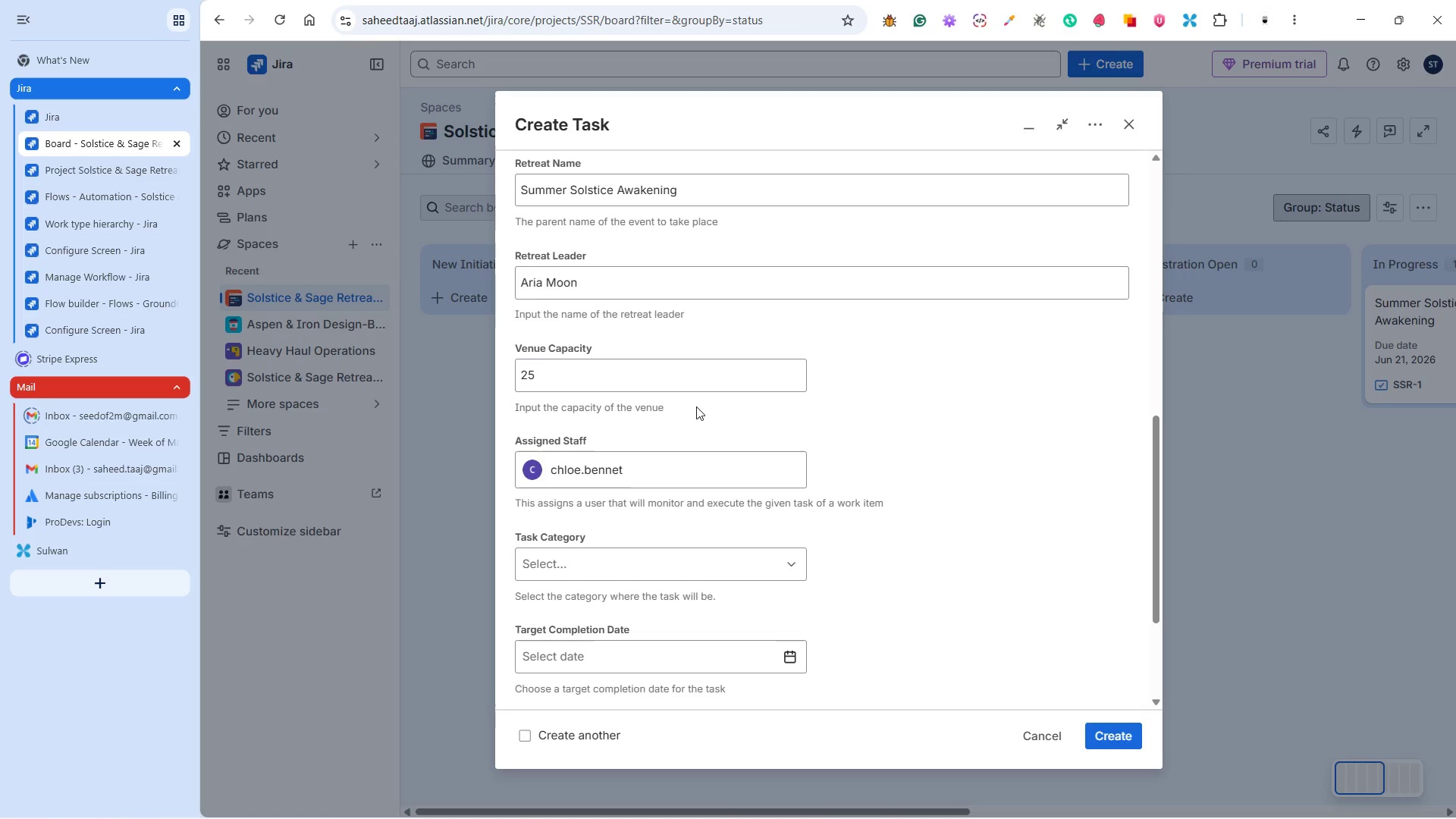 
key(Alt+Tab)
 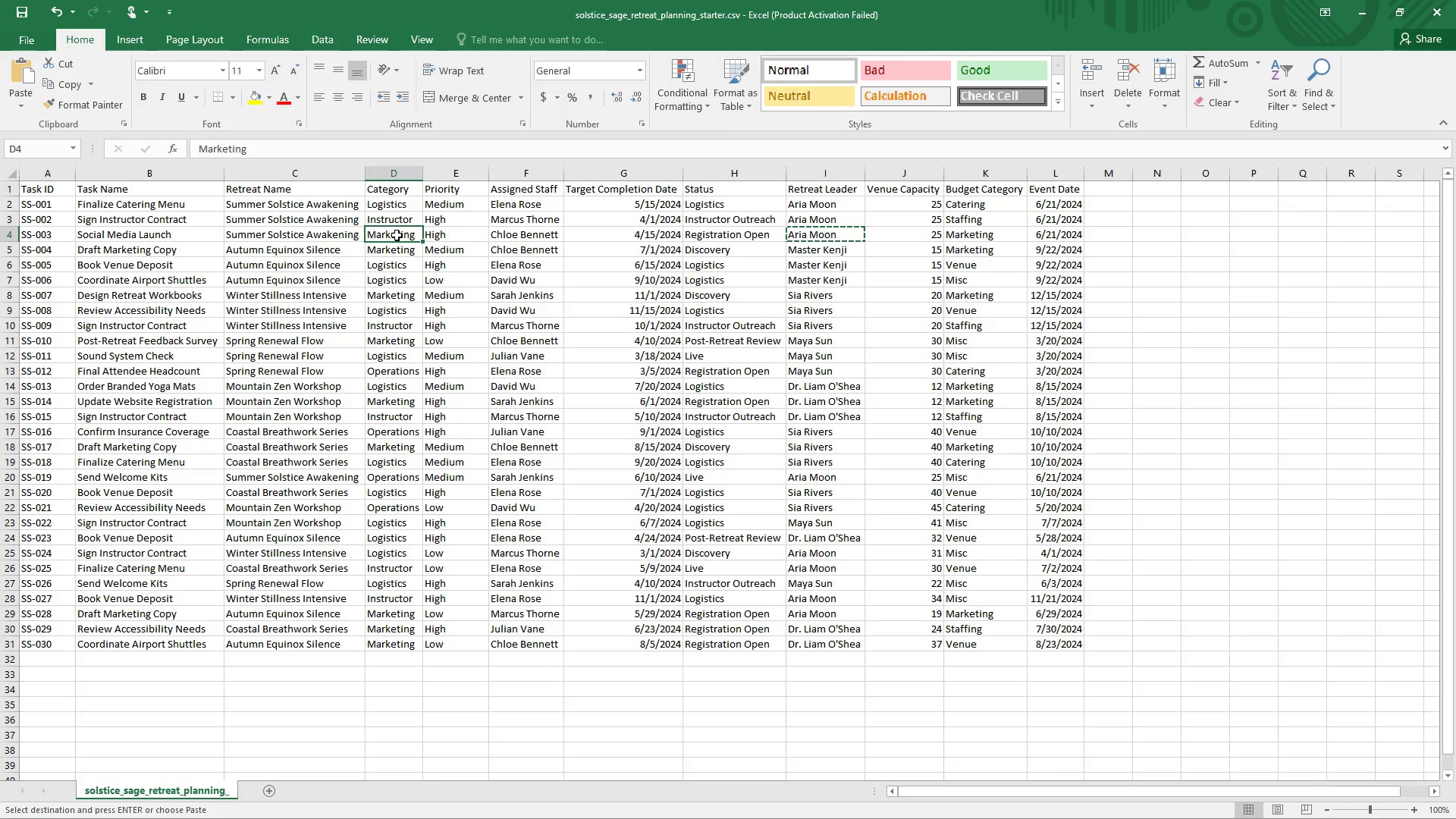 
scroll: coordinate [696, 406], scroll_direction: down, amount: 2.0
 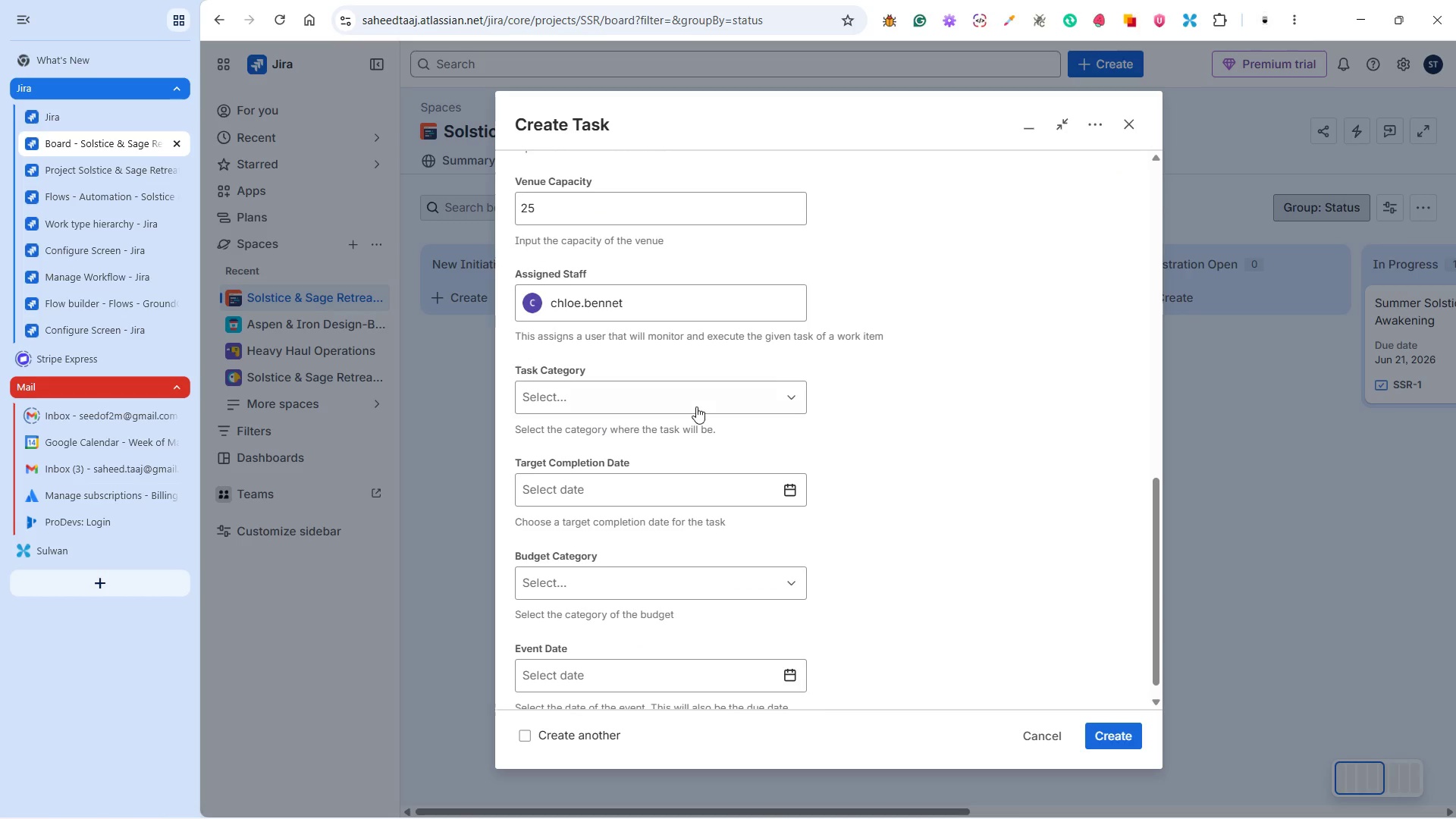 
key(Alt+Tab)
 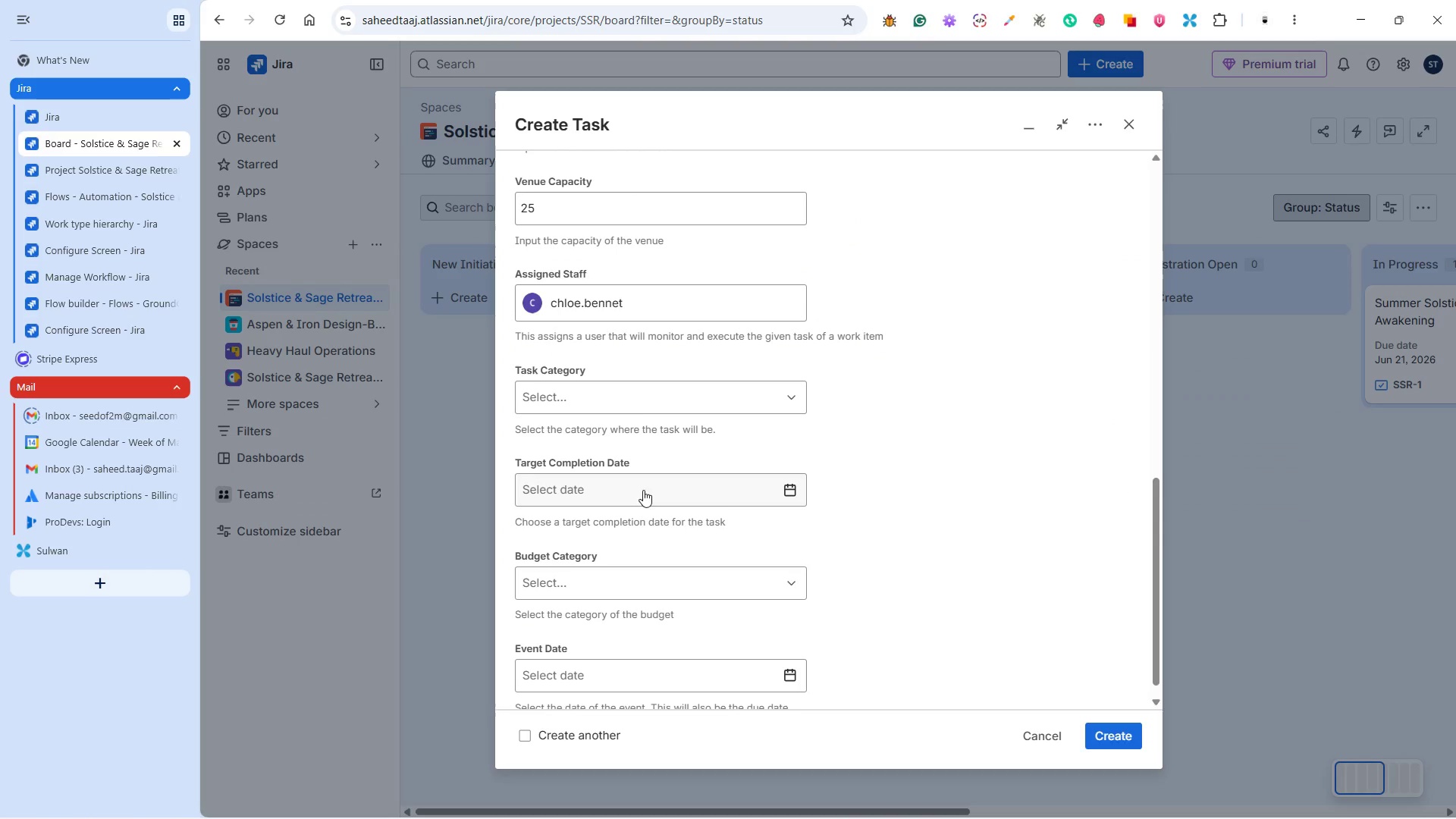 
left_click([632, 388])
 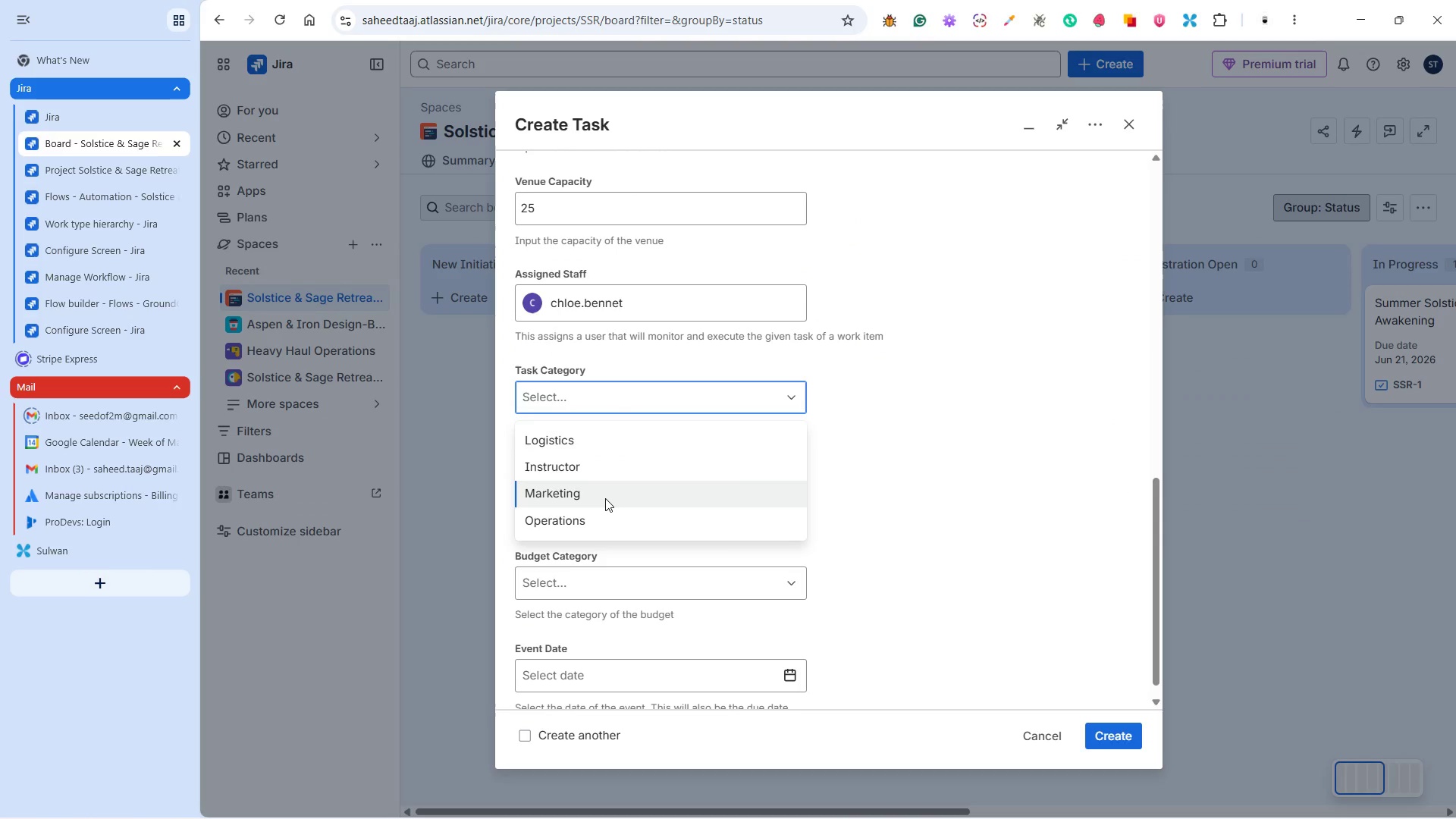 
left_click([605, 498])
 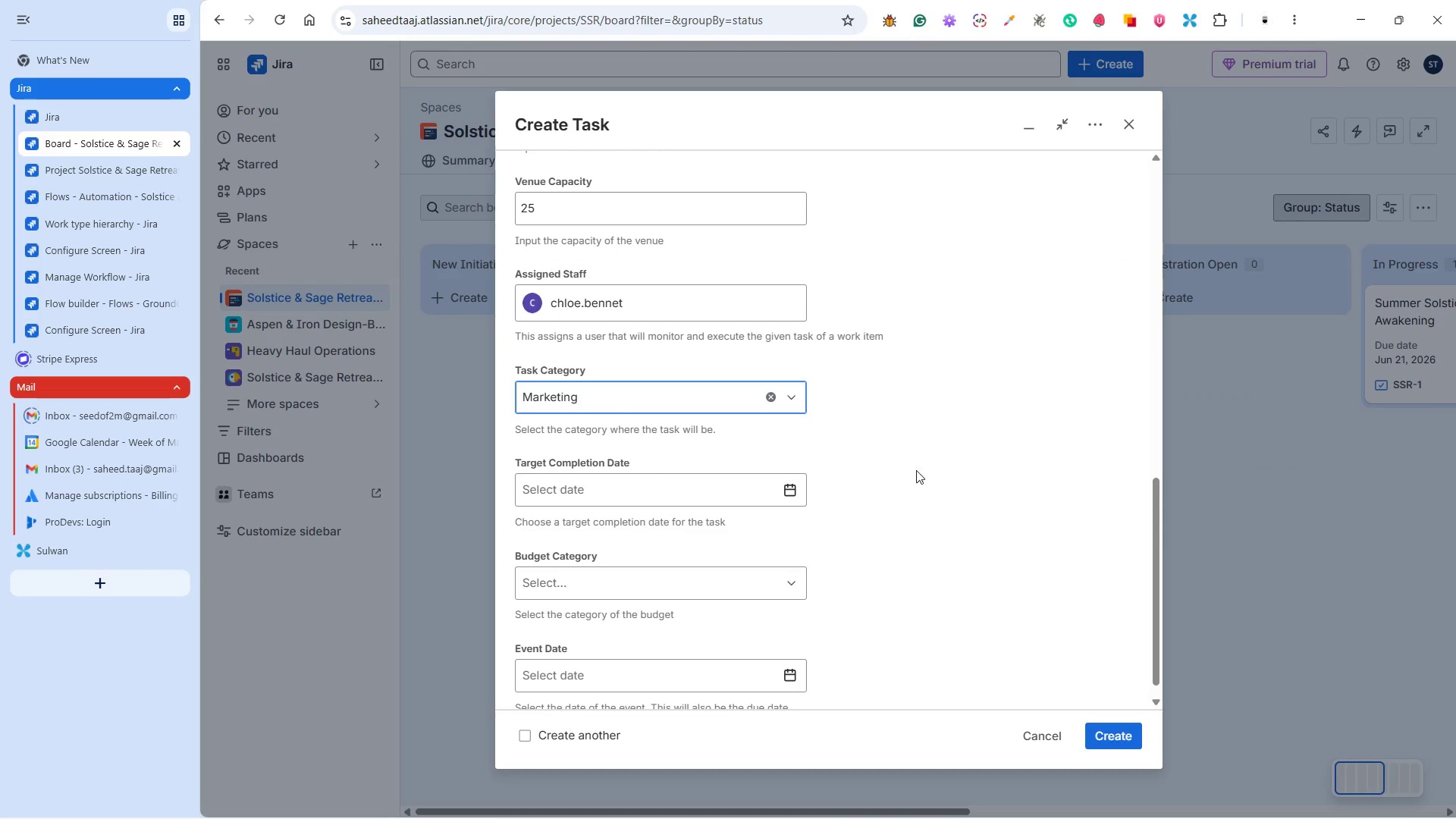 
left_click([922, 470])
 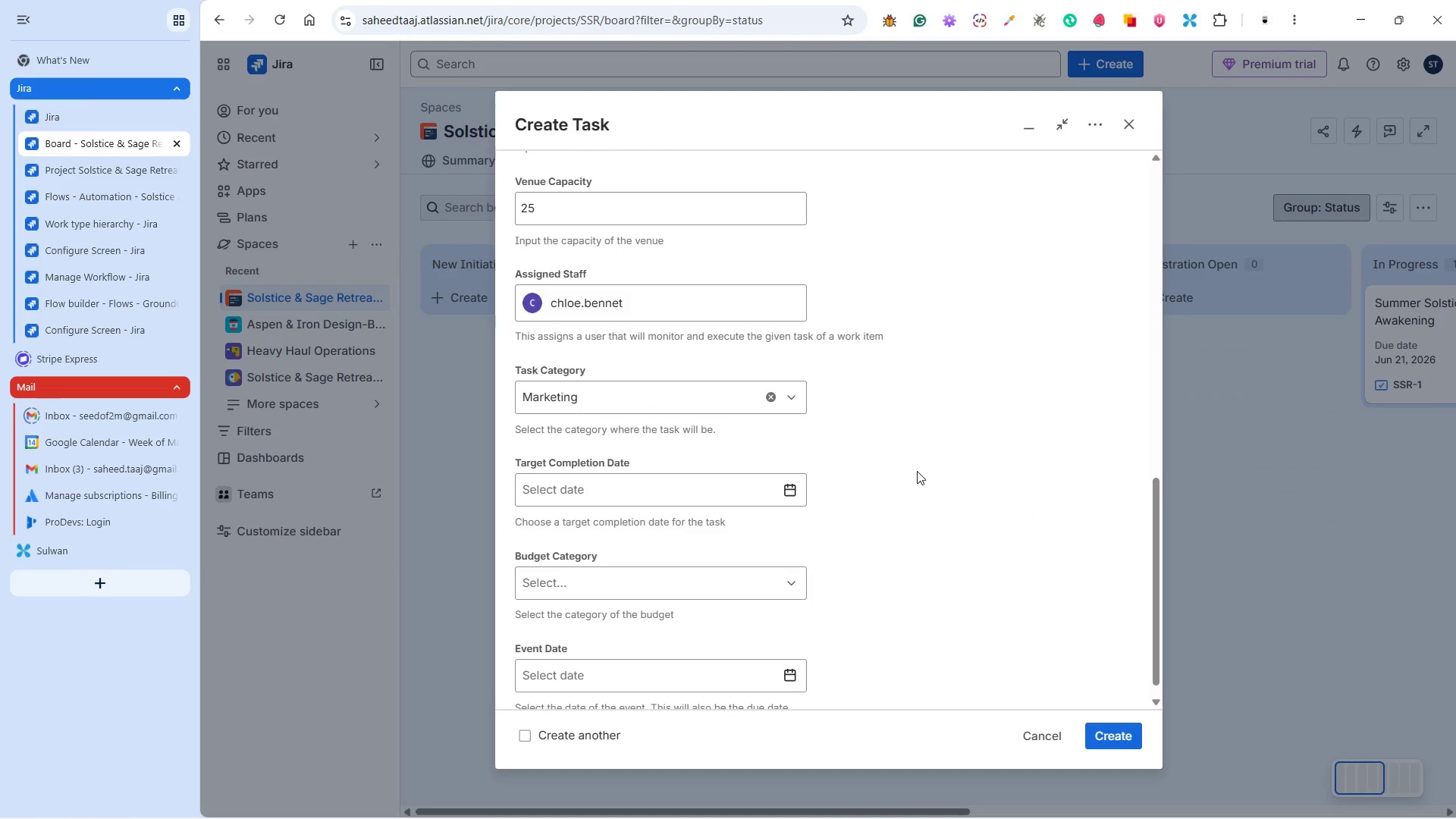 
key(Alt+Tab)
 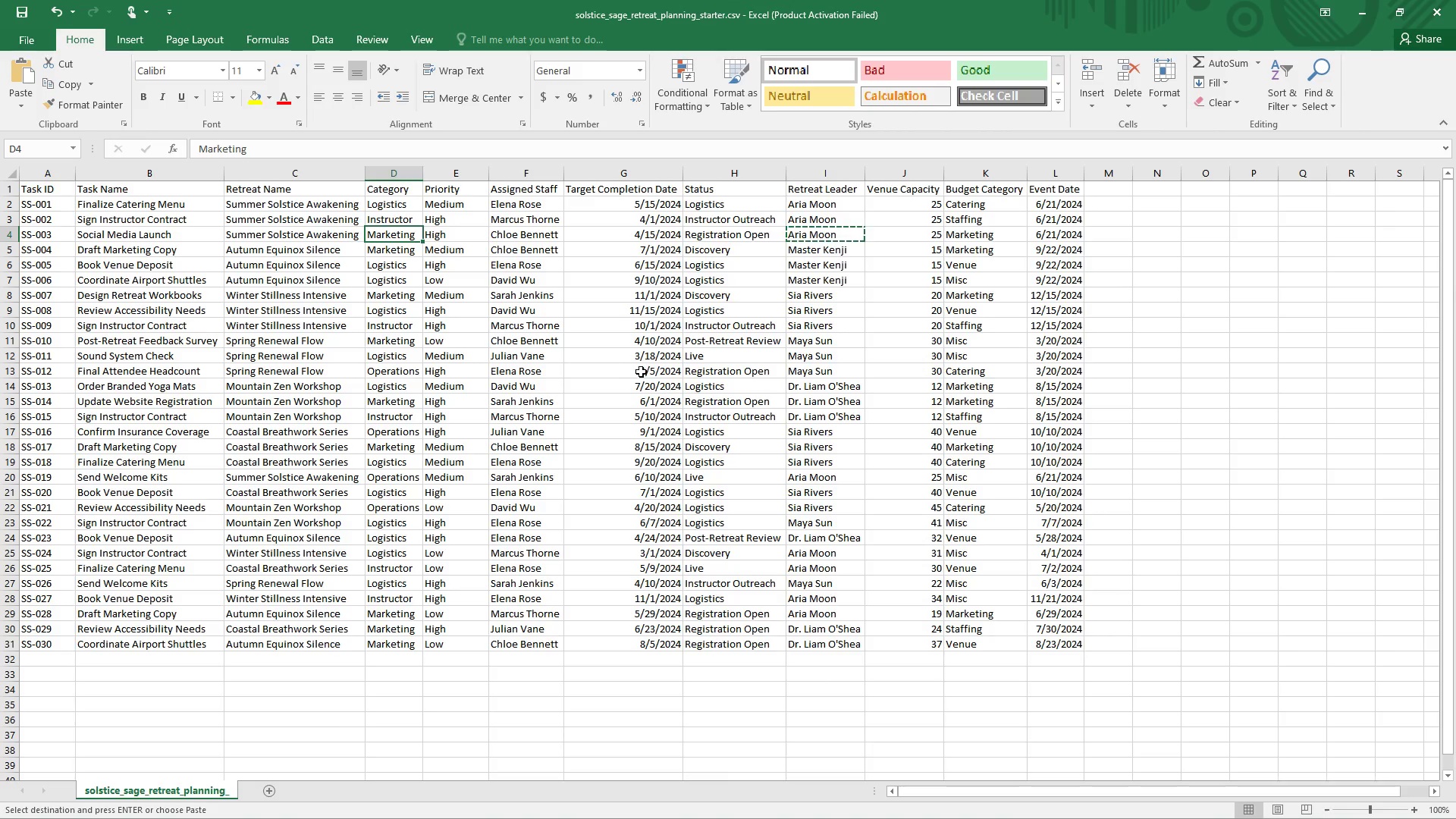 
key(Alt+Tab)
 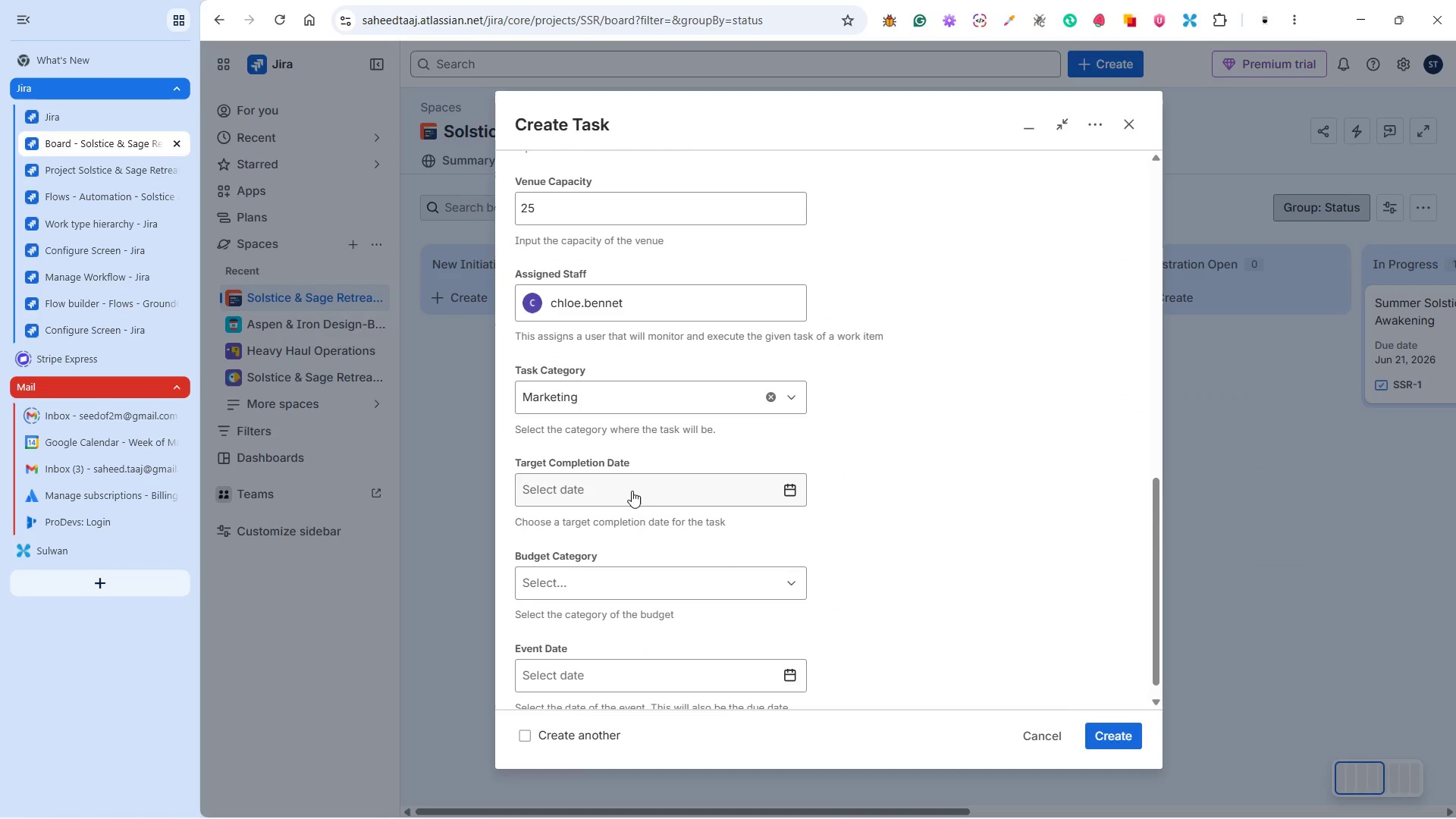 
key(Alt+Tab)
 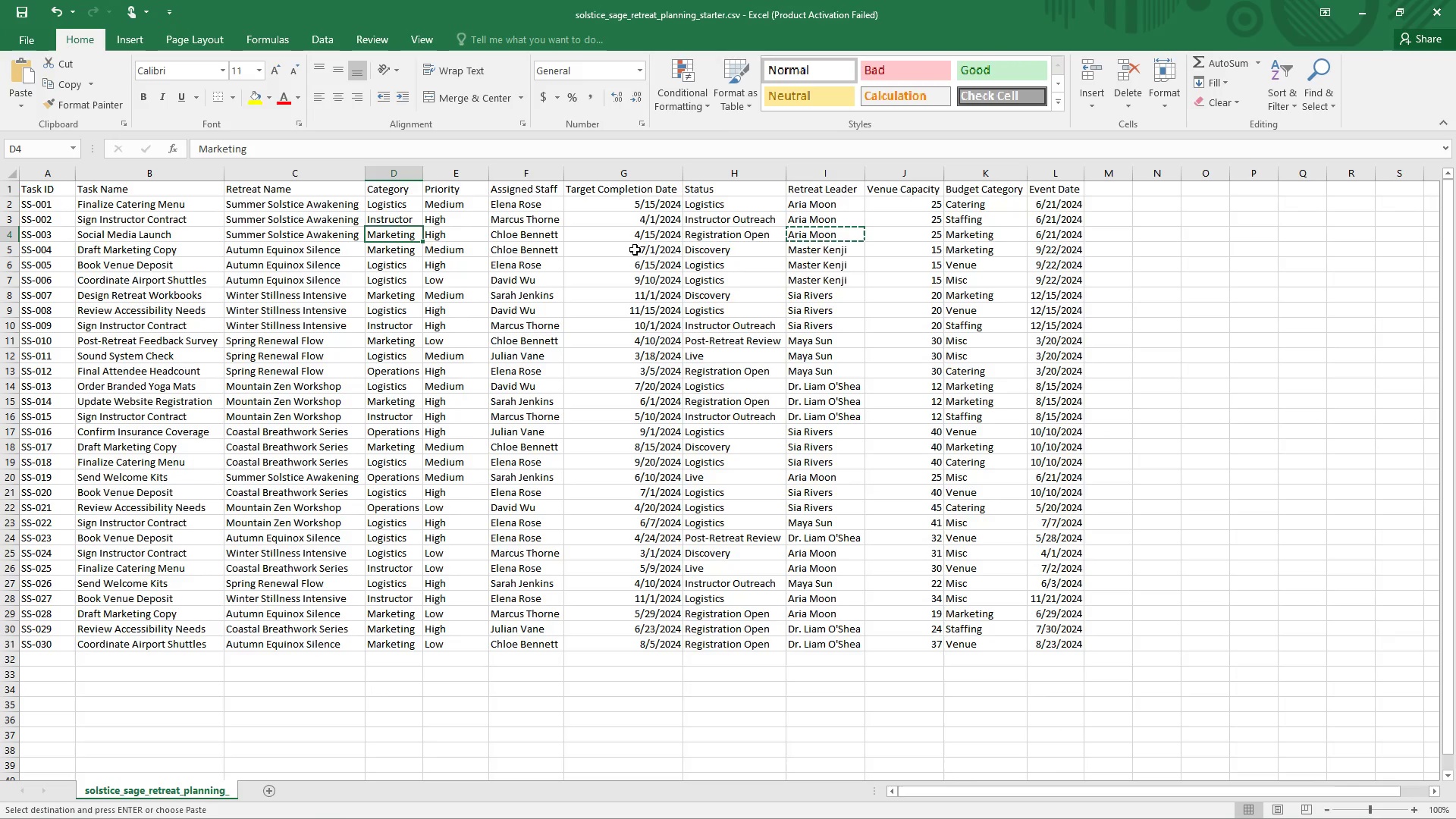 
left_click([651, 237])
 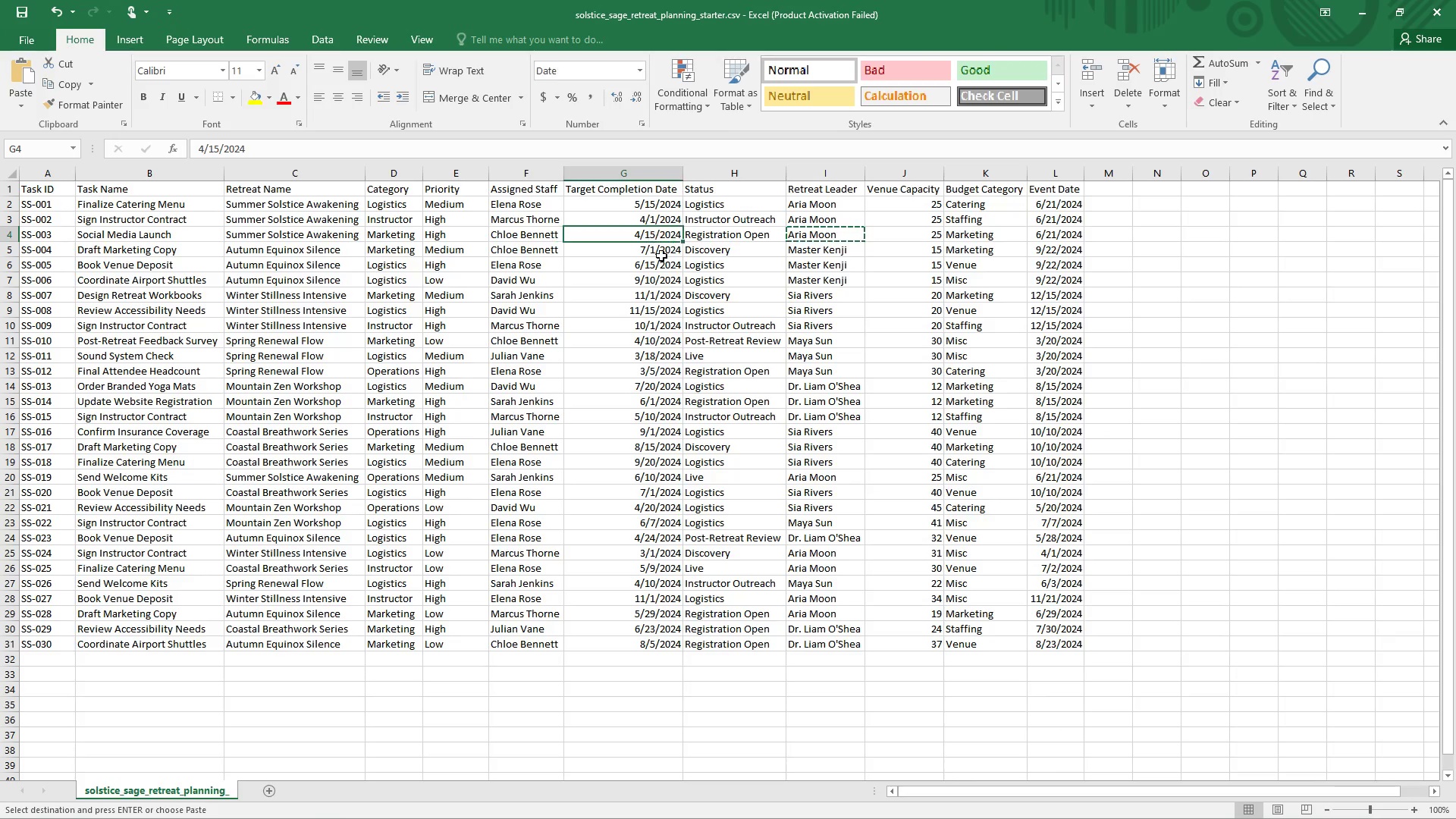 
key(Alt+Tab)
 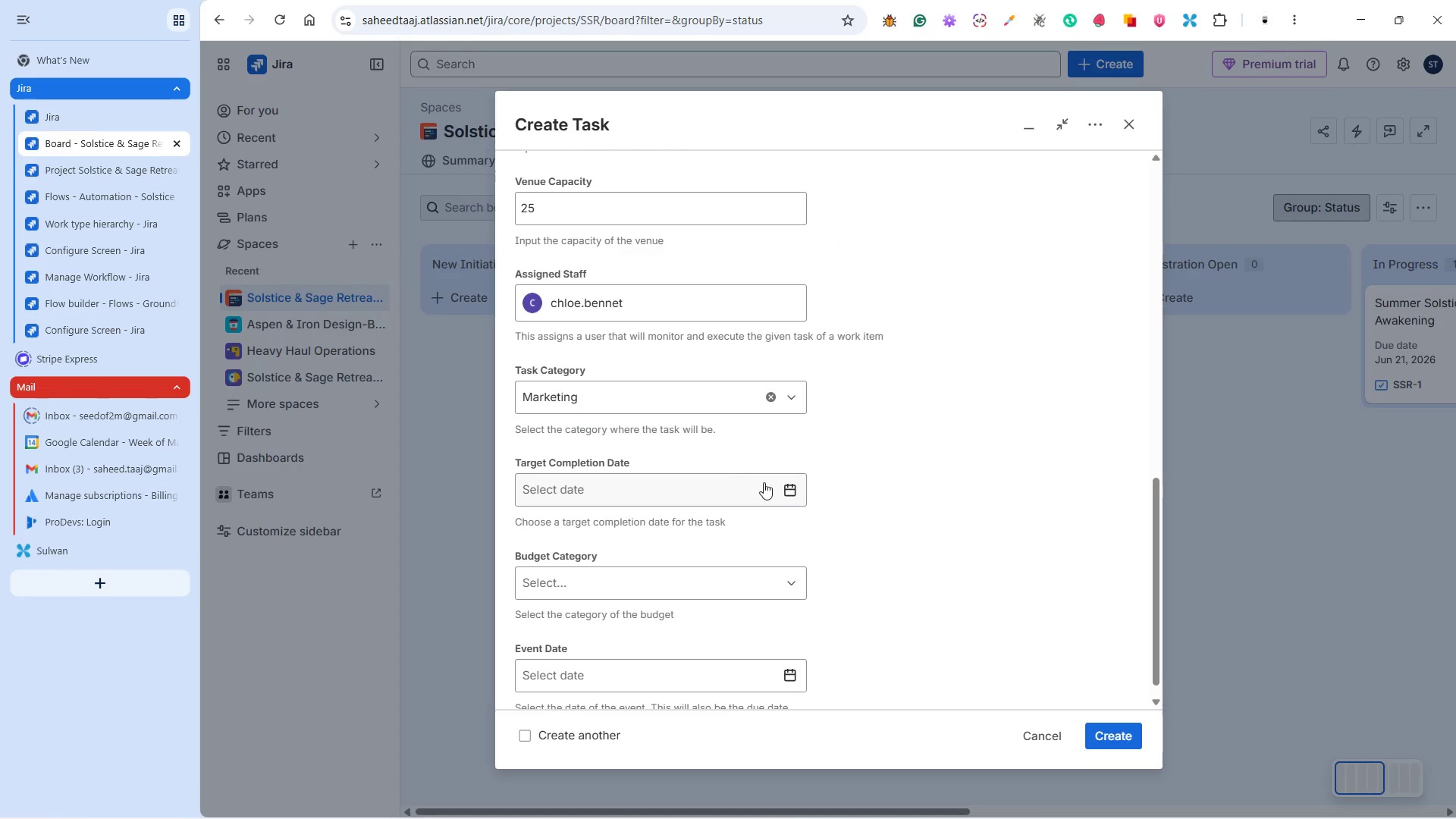 
left_click([789, 485])
 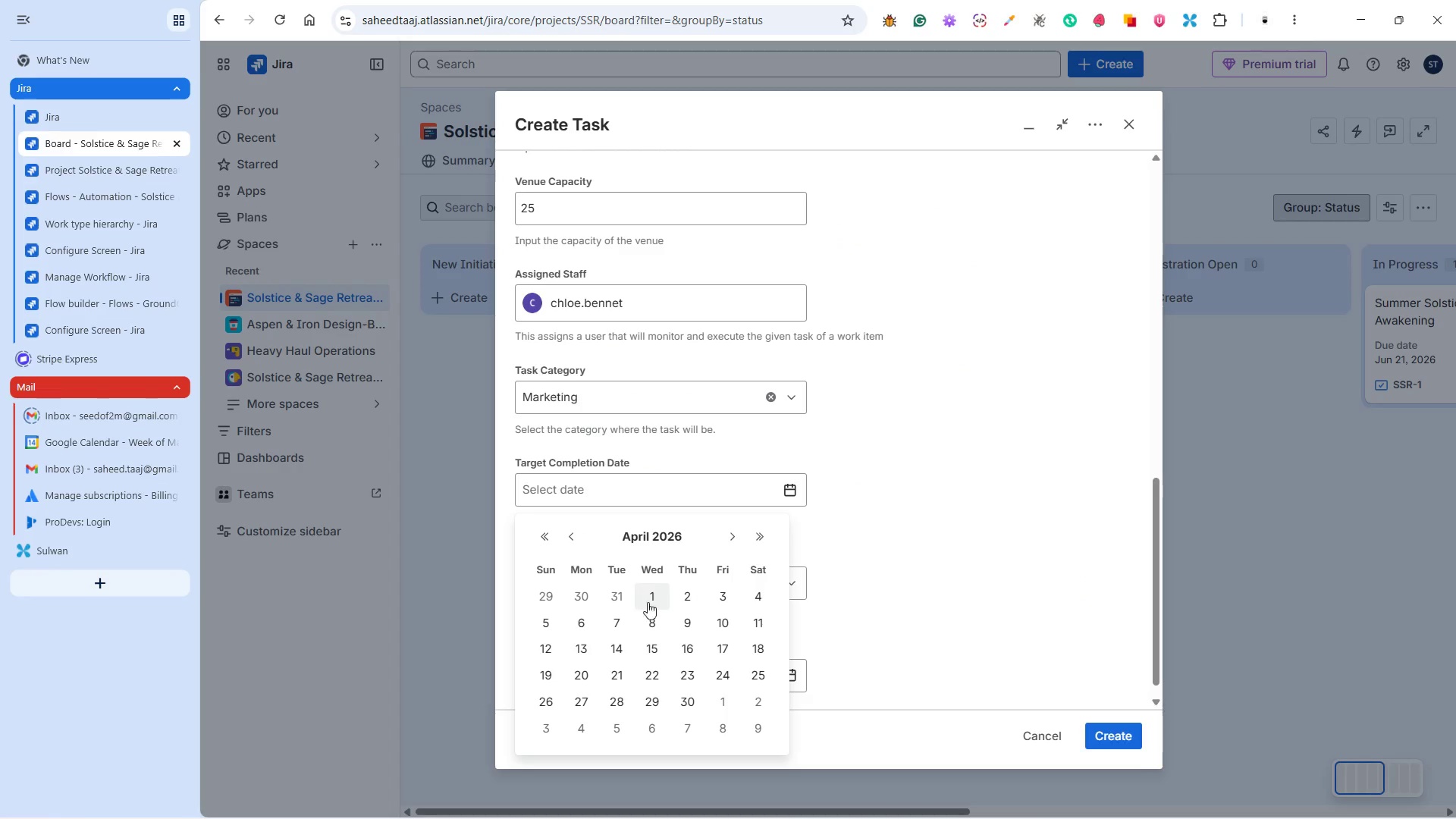 
left_click([620, 642])
 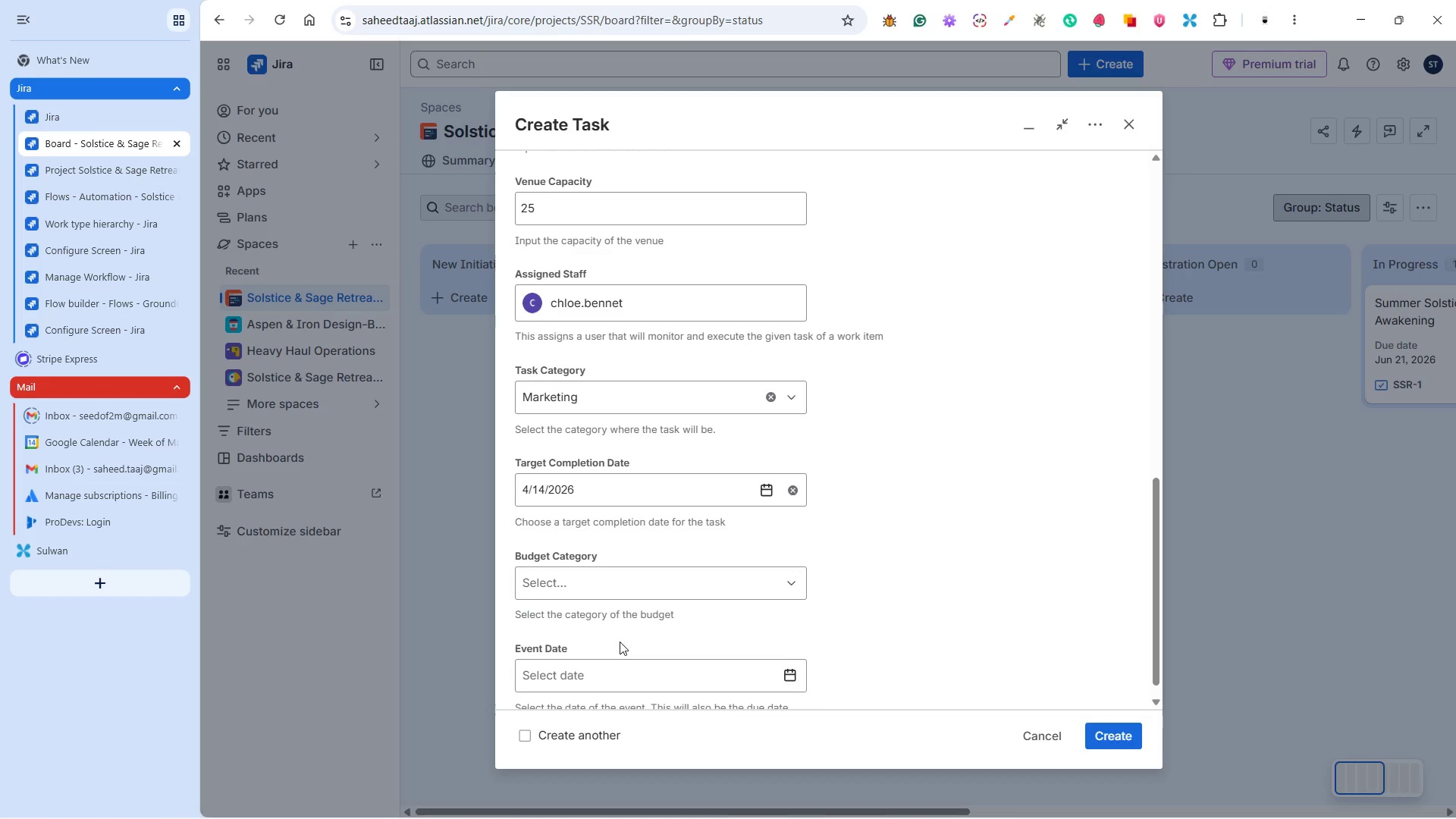 
key(Alt+Tab)
 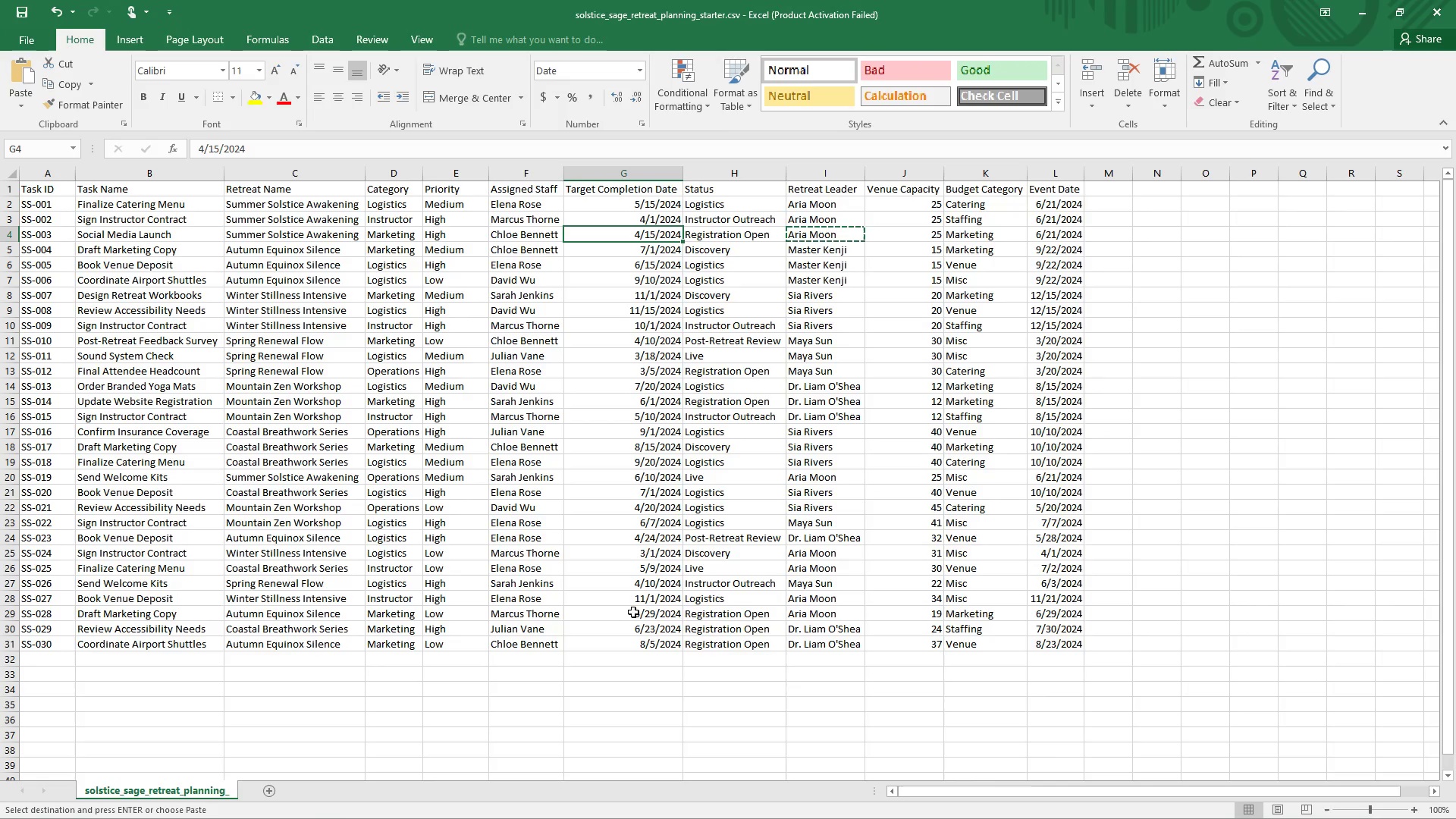 
key(Alt+Tab)
 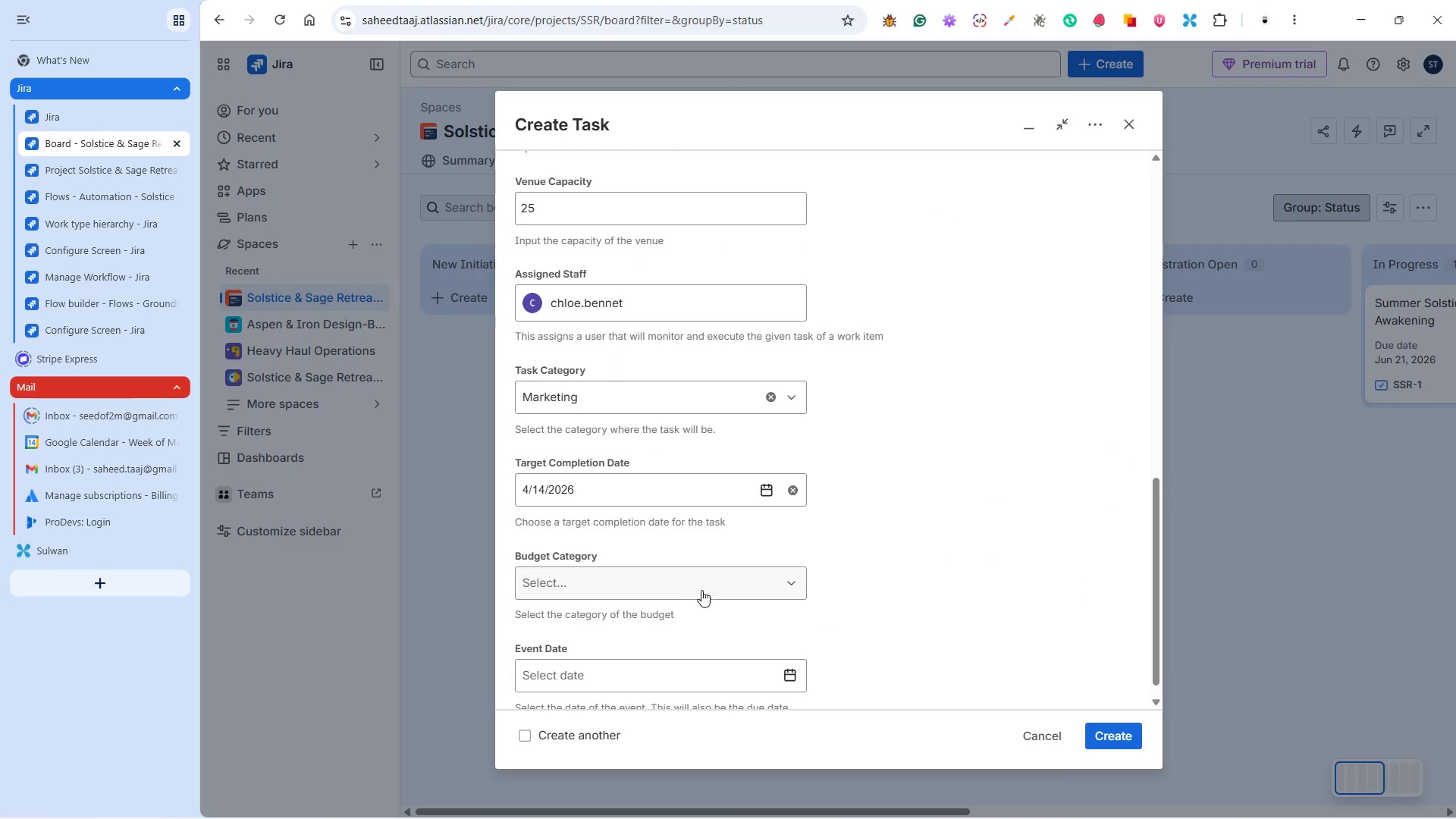 
key(Alt+Tab)
 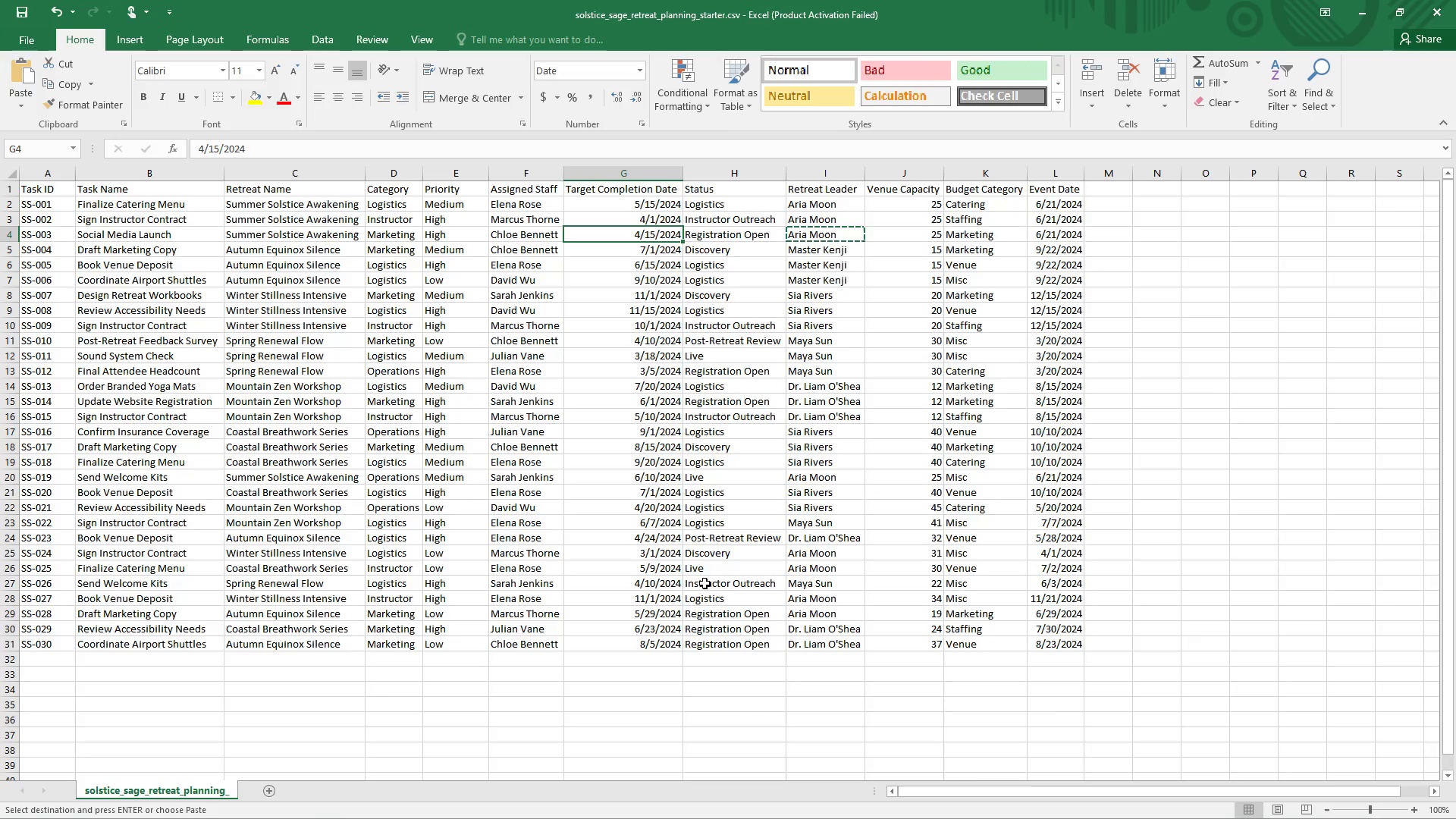 
left_click([984, 233])
 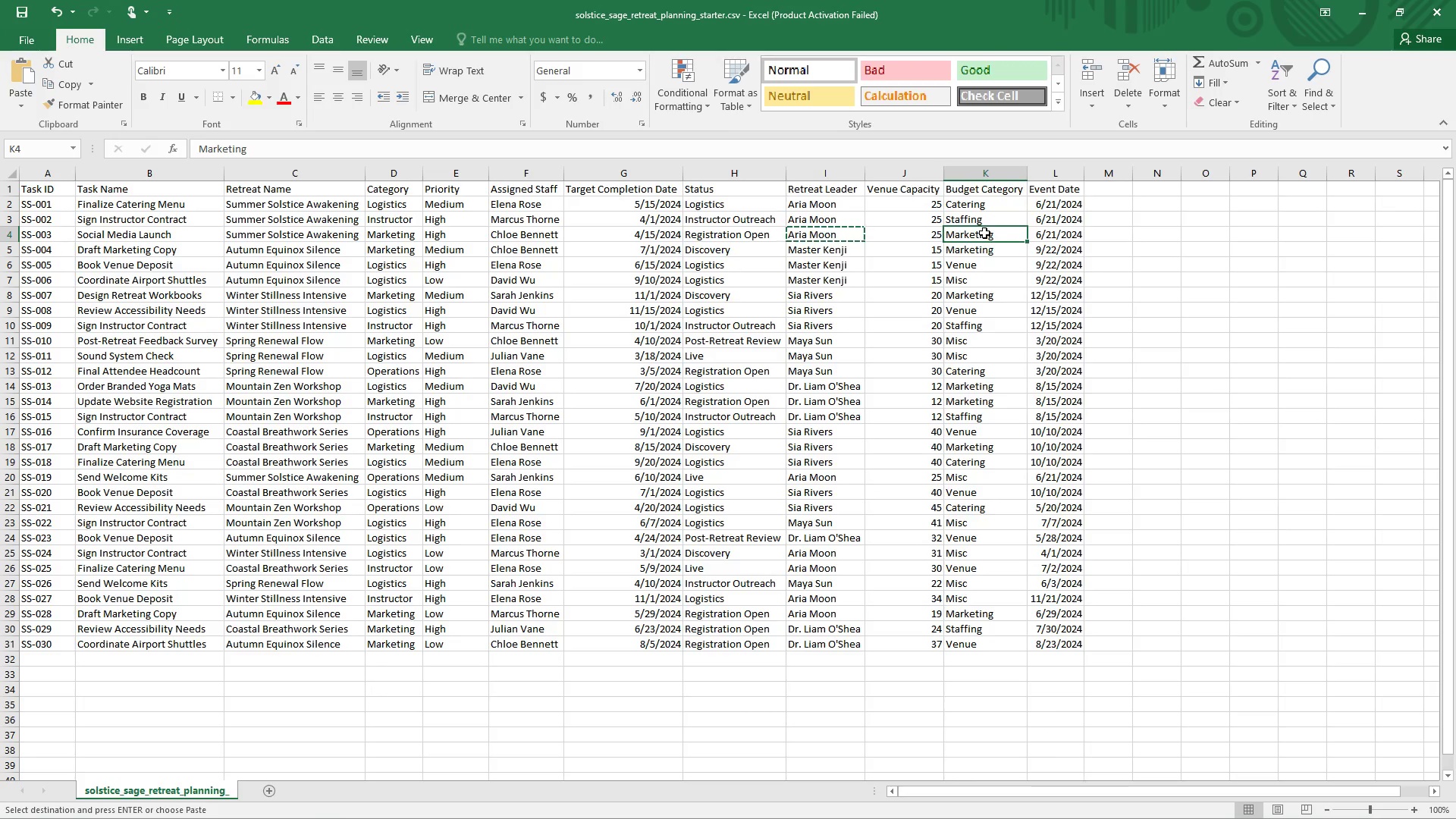 
key(Alt+Tab)
 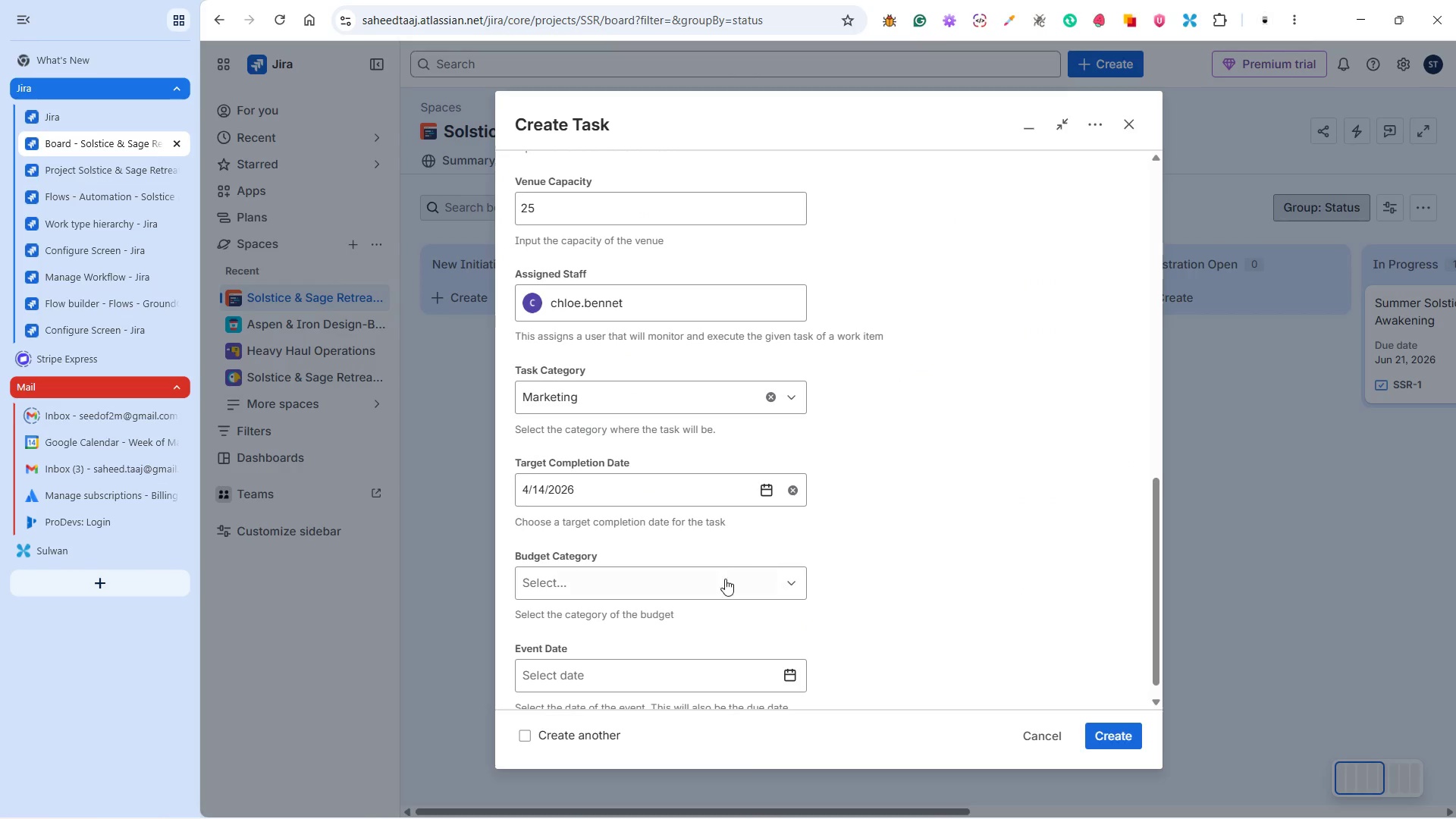 
left_click([717, 580])
 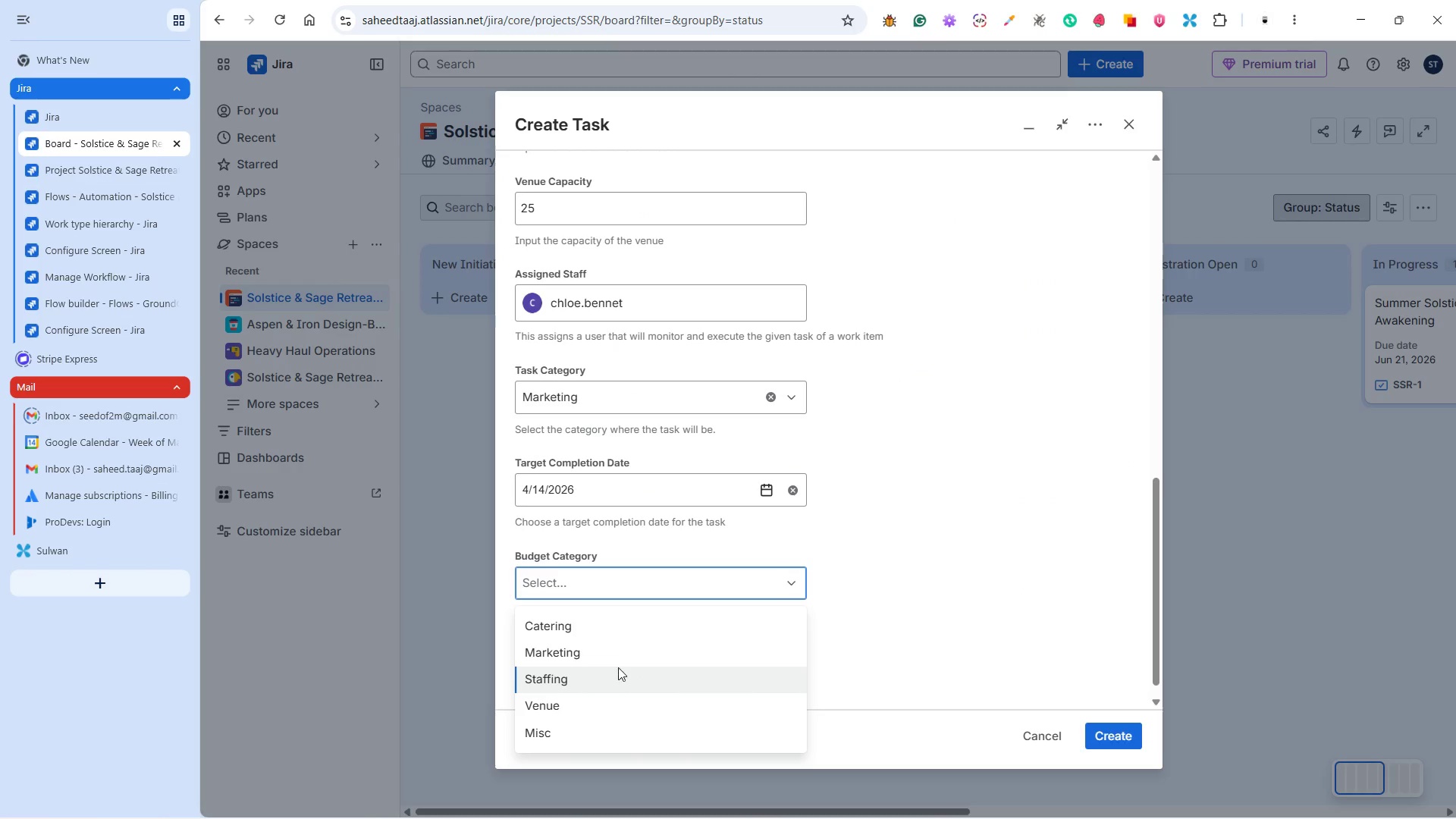 
left_click([620, 658])
 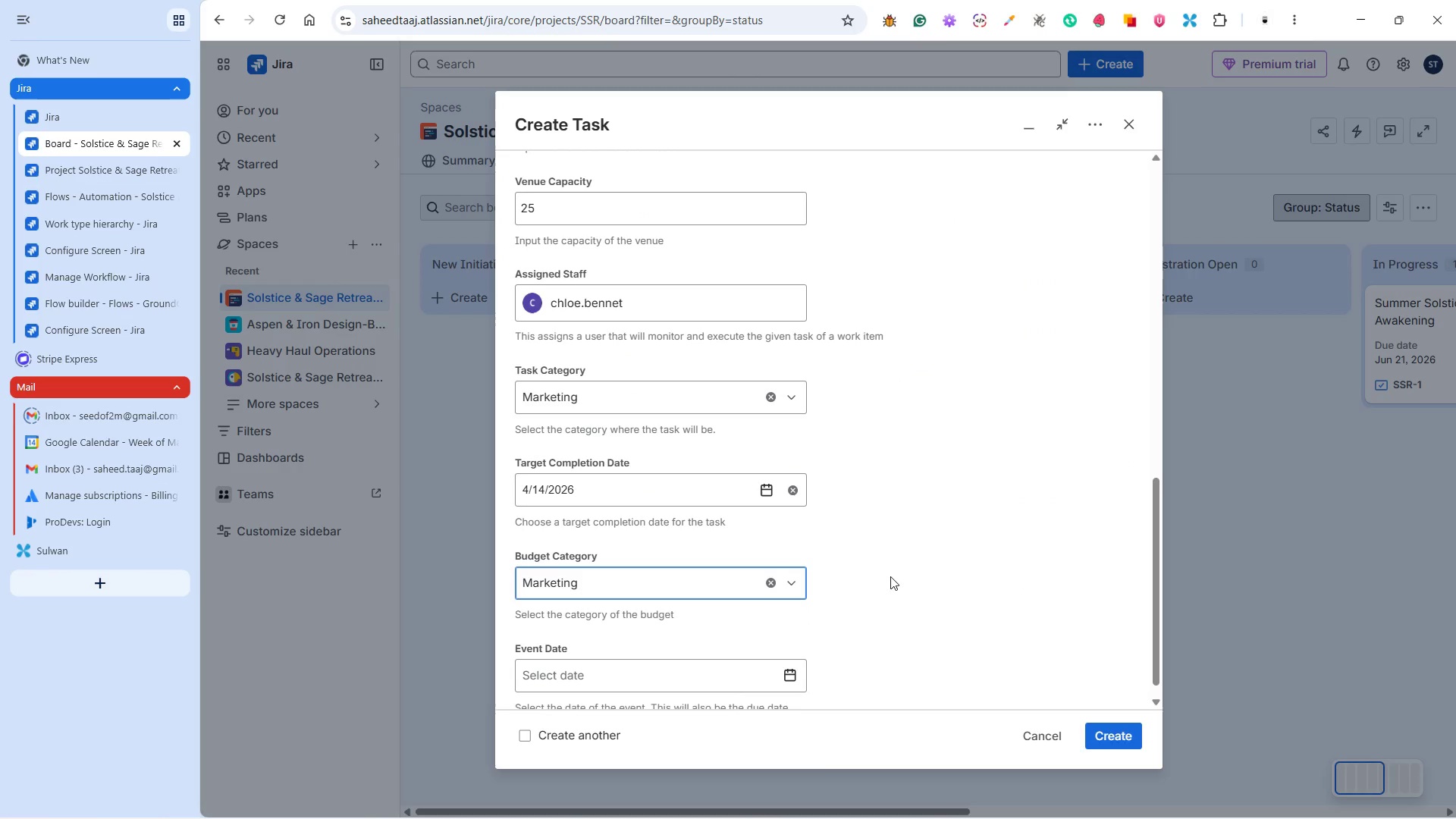 
left_click([898, 576])
 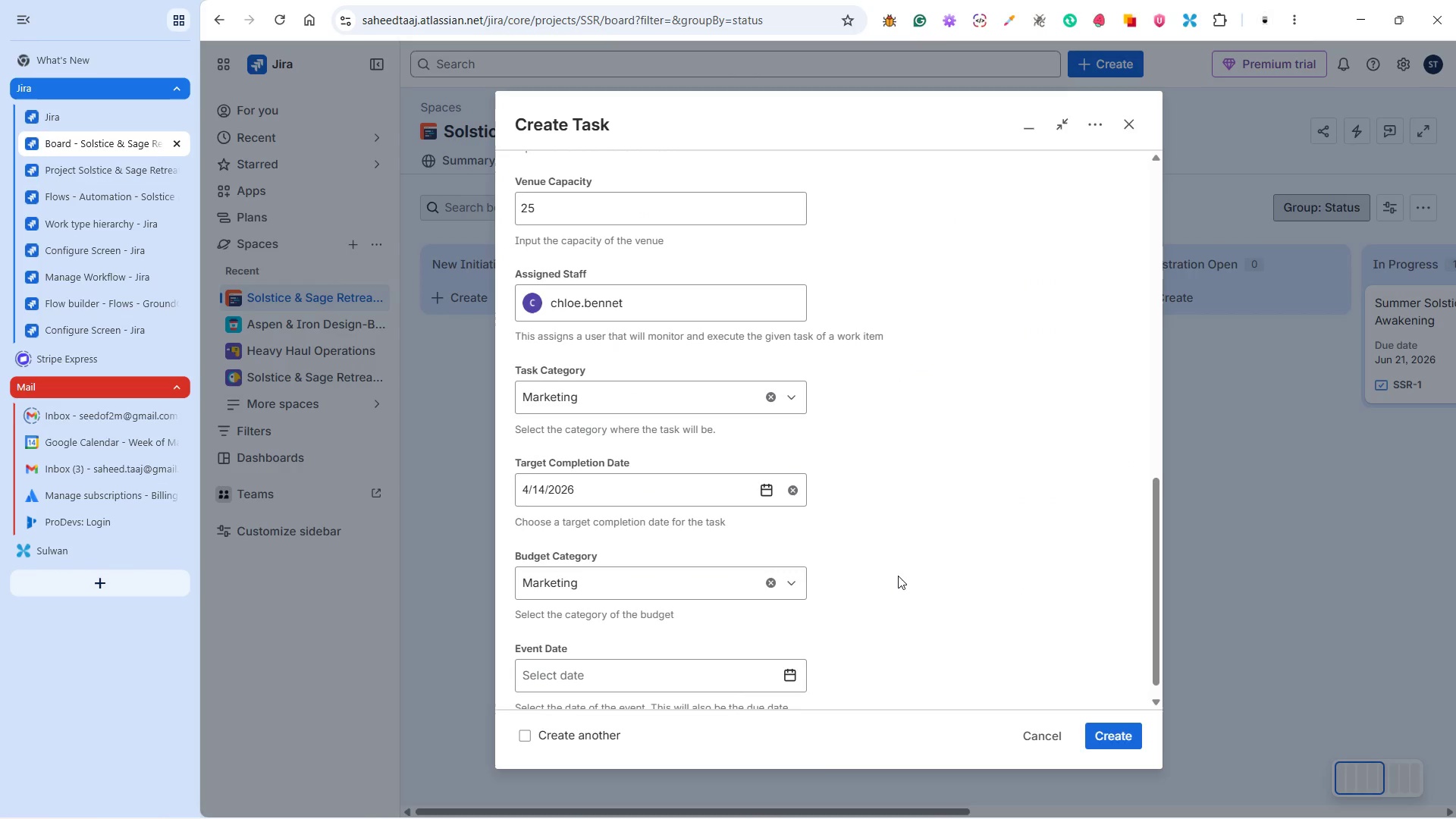 
key(Alt+Tab)
 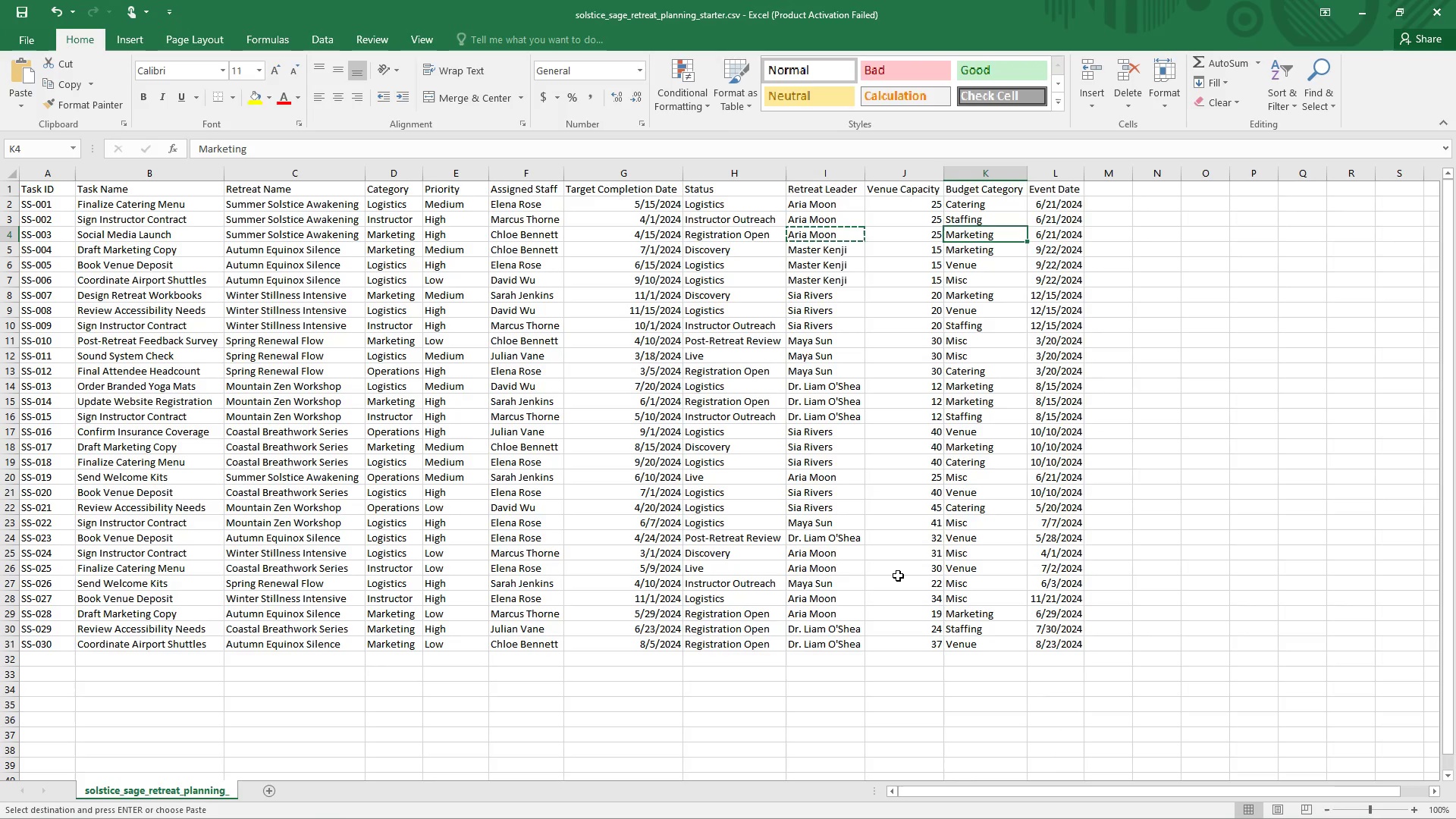 
key(Alt+Tab)
 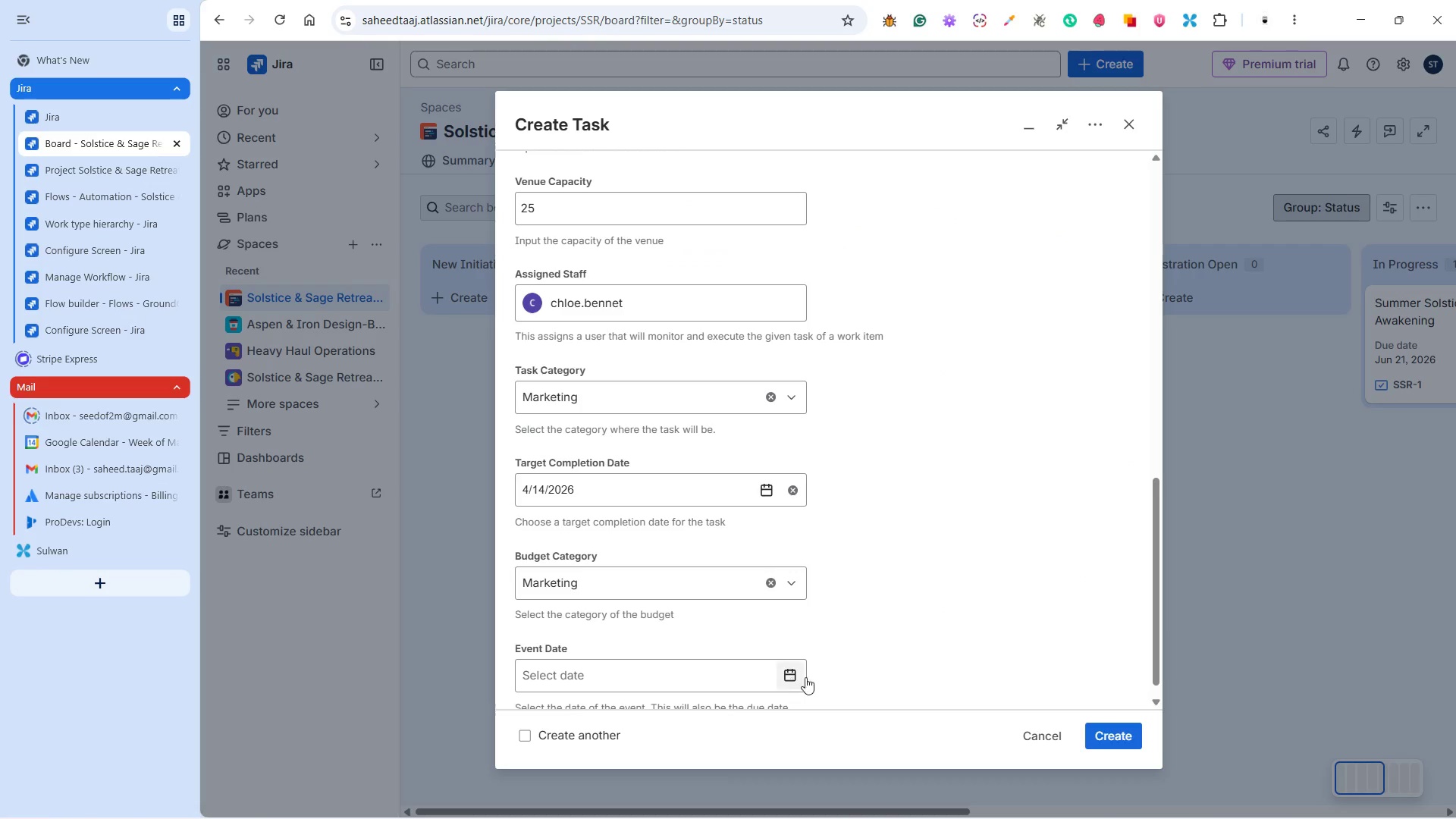 
left_click([793, 674])
 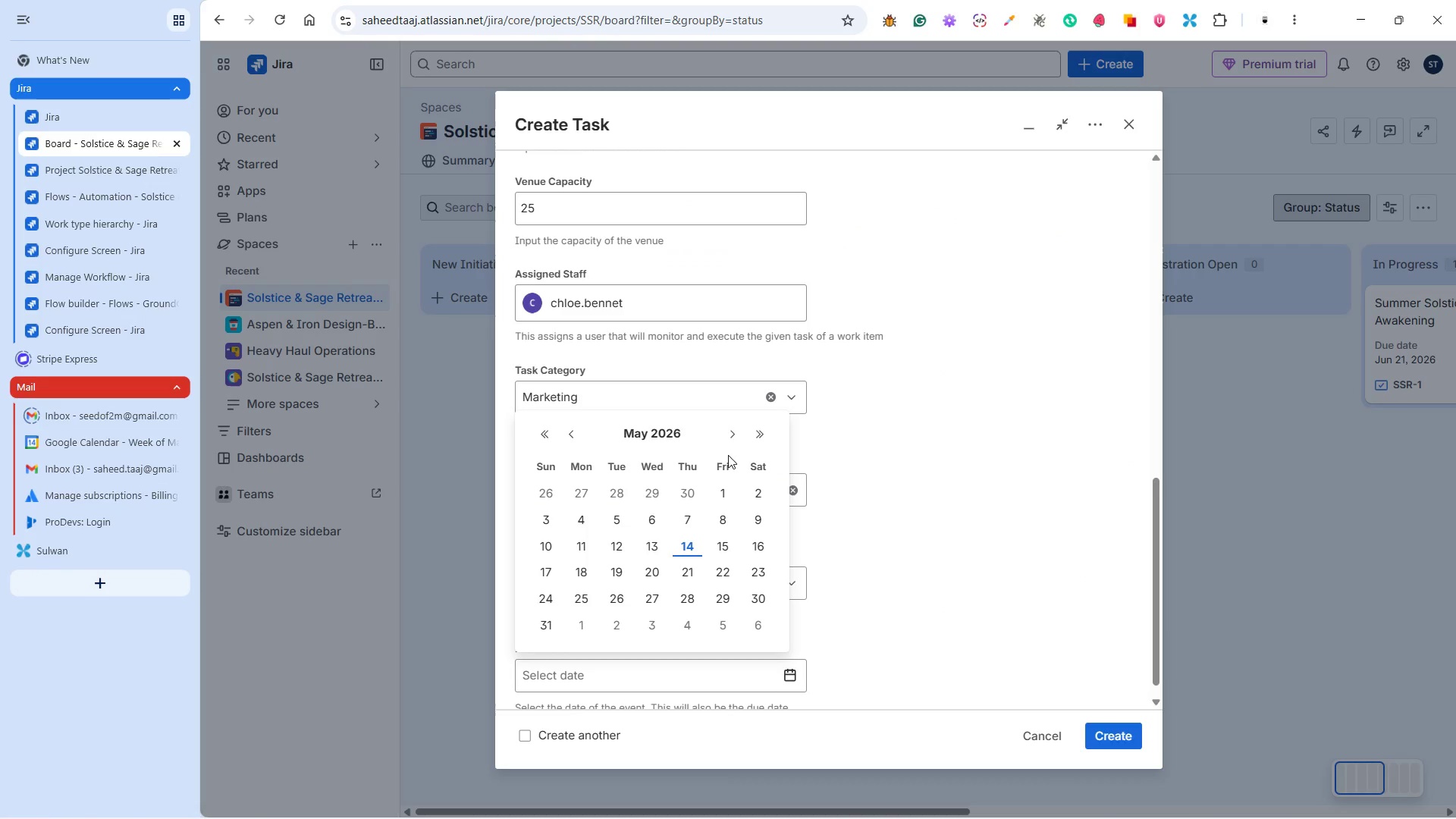 
left_click([733, 436])
 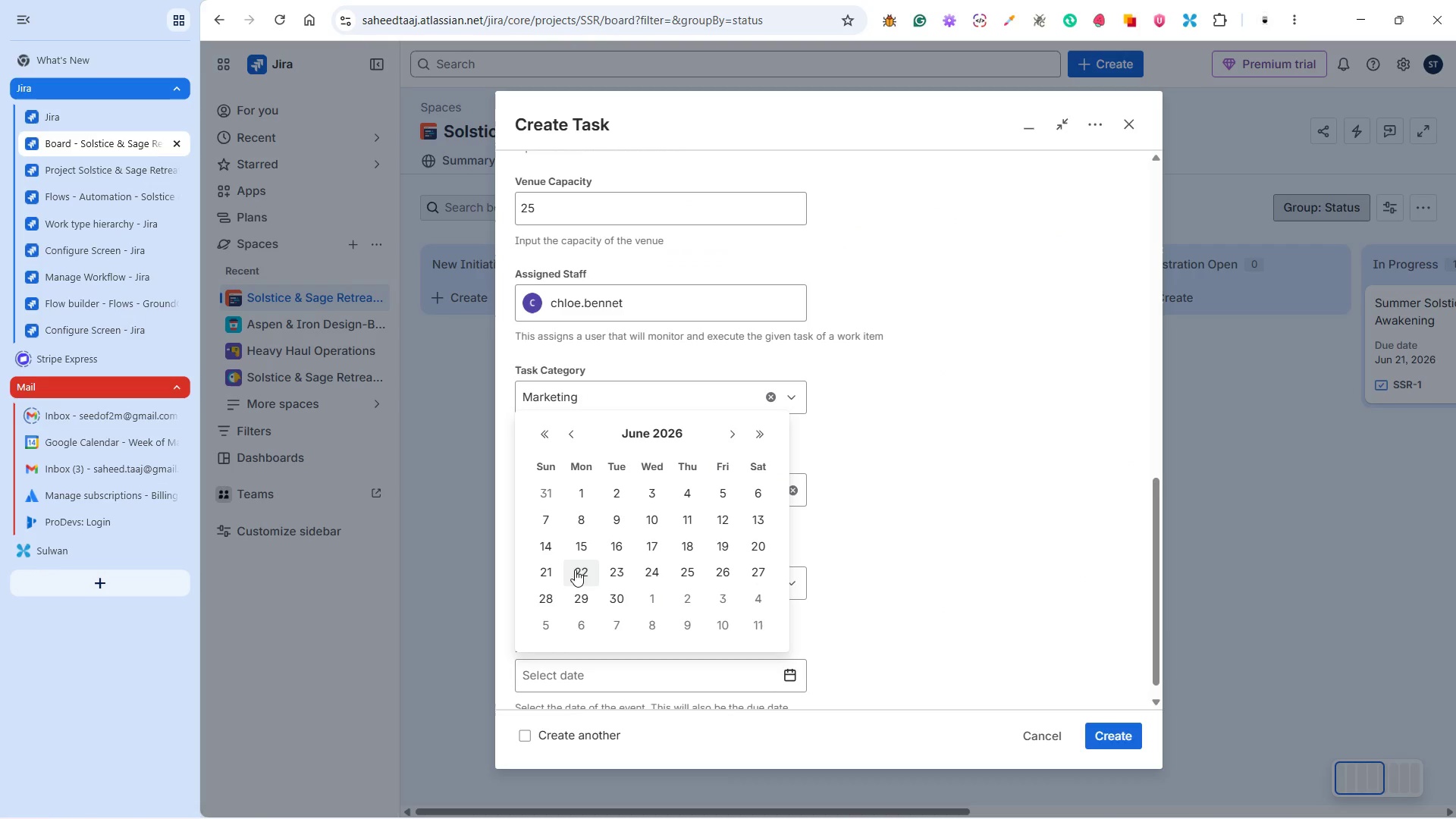 
left_click([547, 566])
 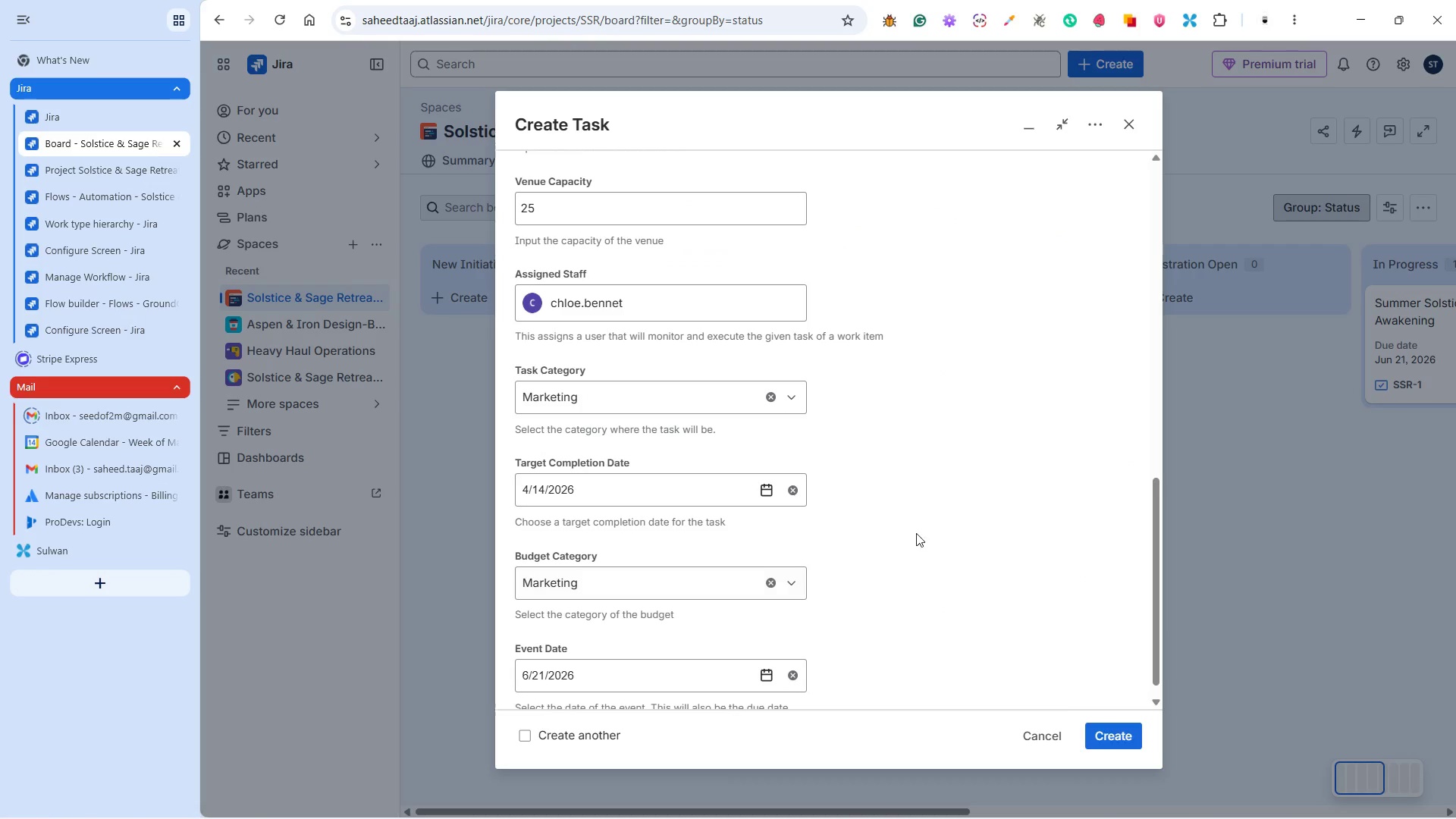 
left_click([946, 561])
 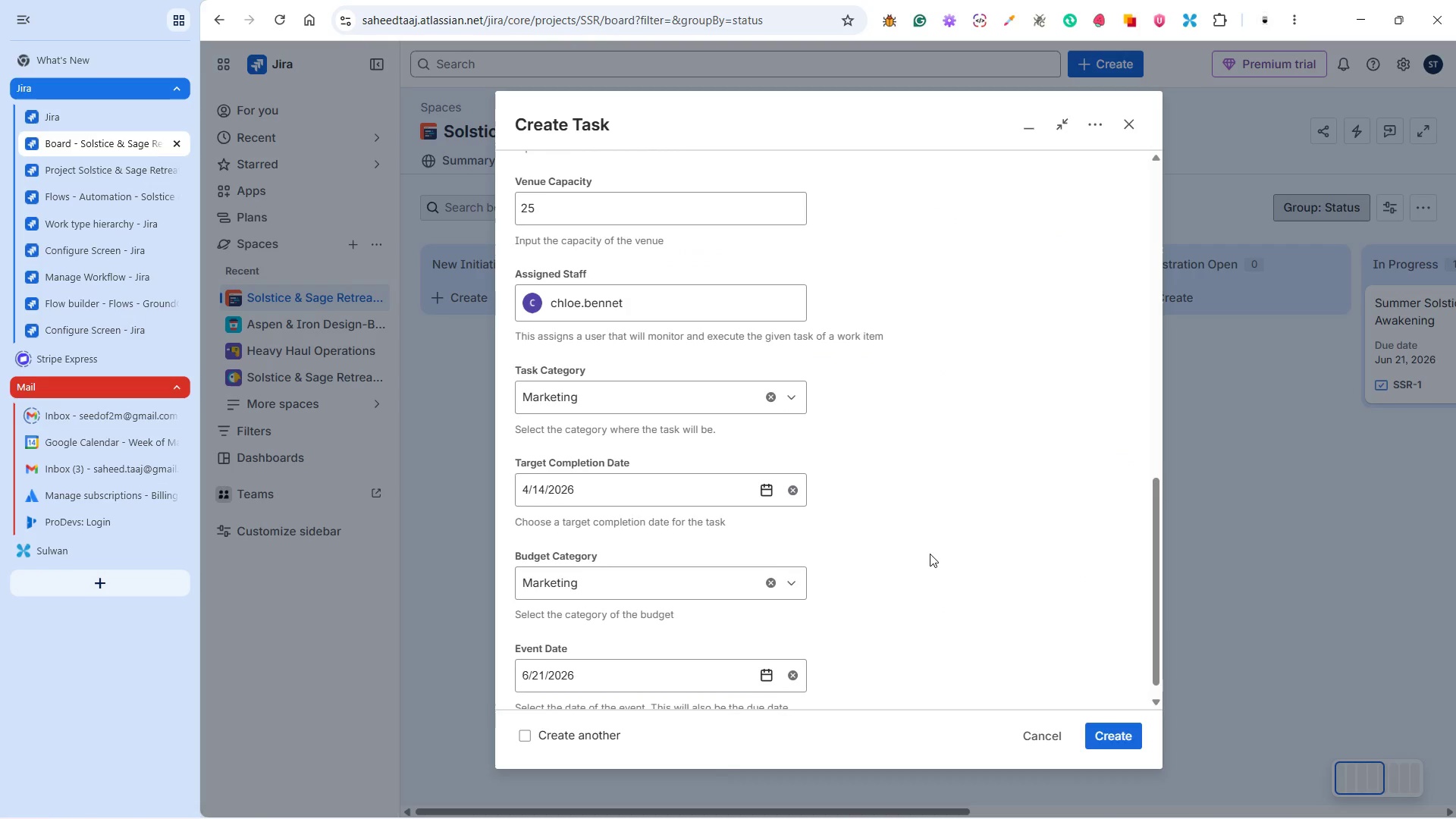 
scroll: coordinate [928, 552], scroll_direction: down, amount: 3.0
 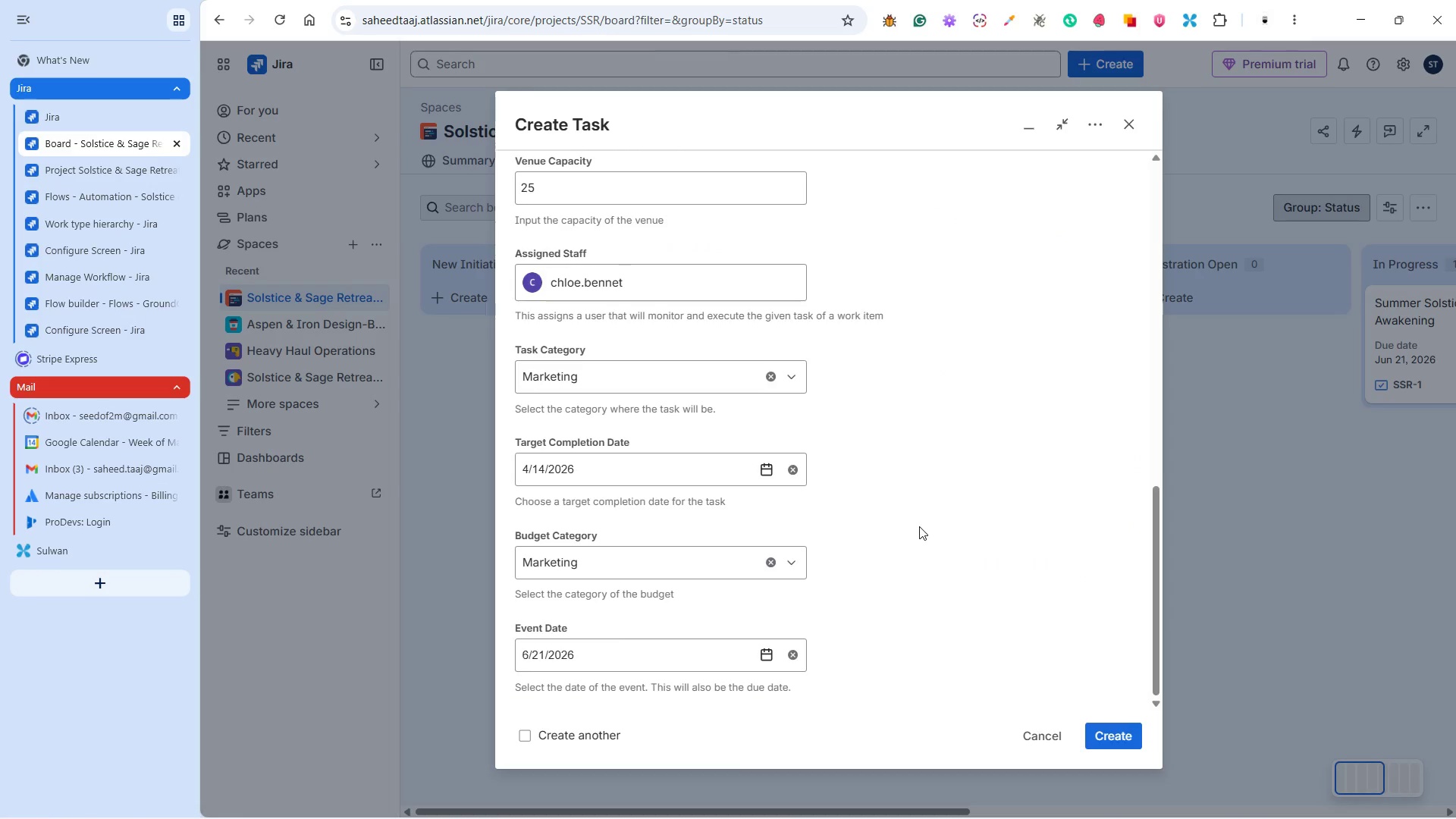 
scroll: coordinate [915, 524], scroll_direction: up, amount: 12.0
 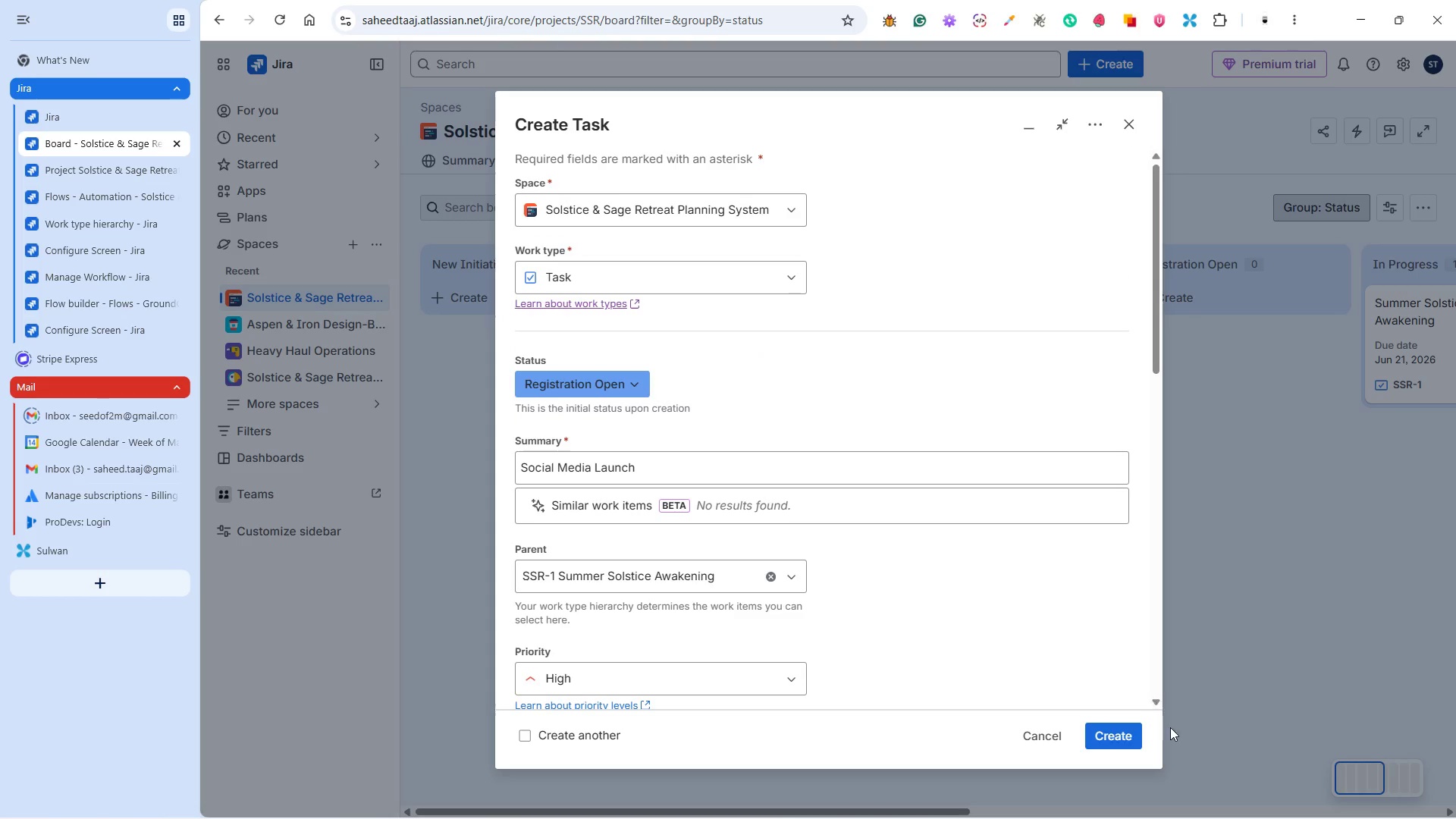 
double_click([1114, 732])
 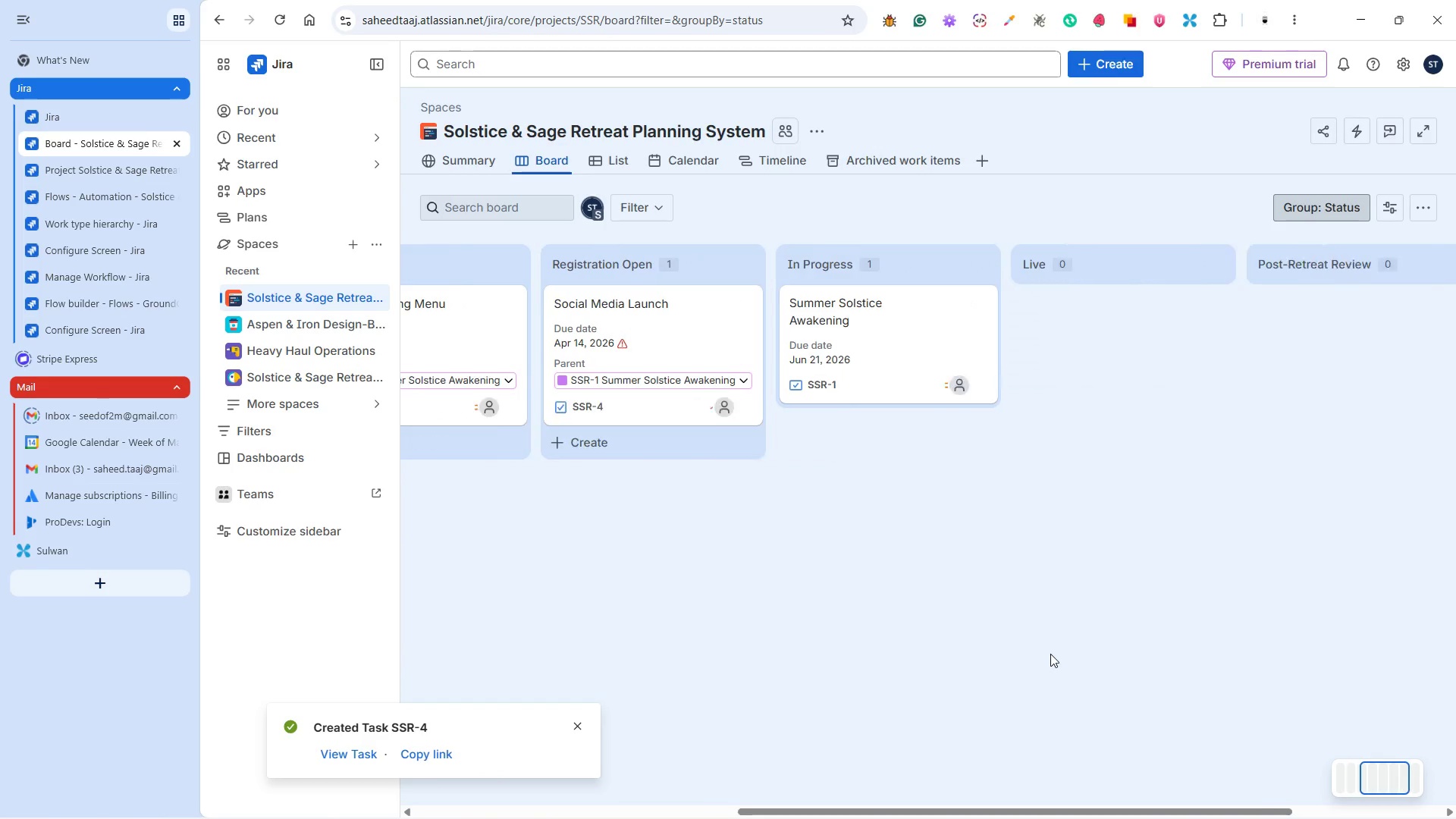 
wait(29.2)
 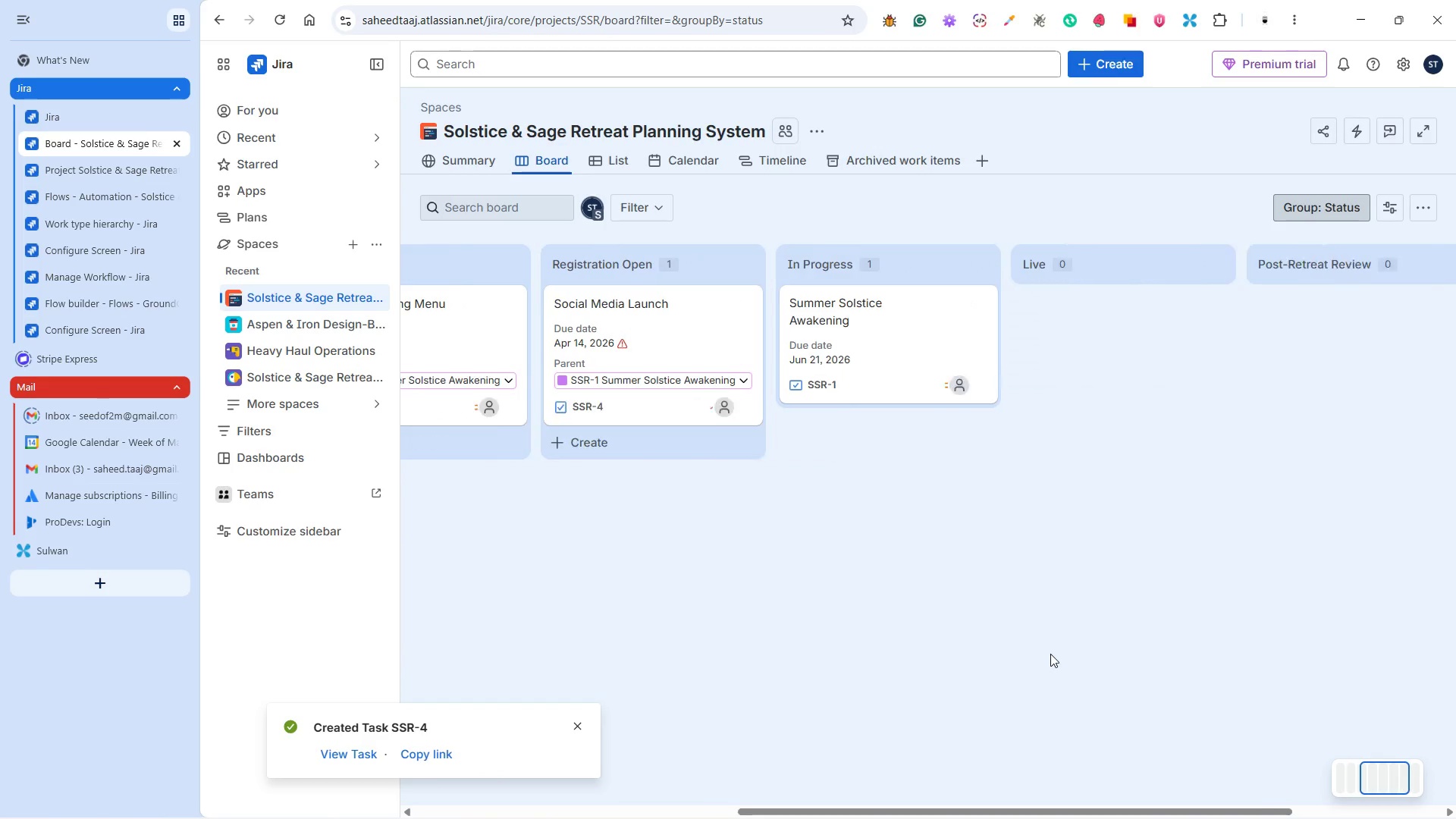 
left_click([1015, 799])
 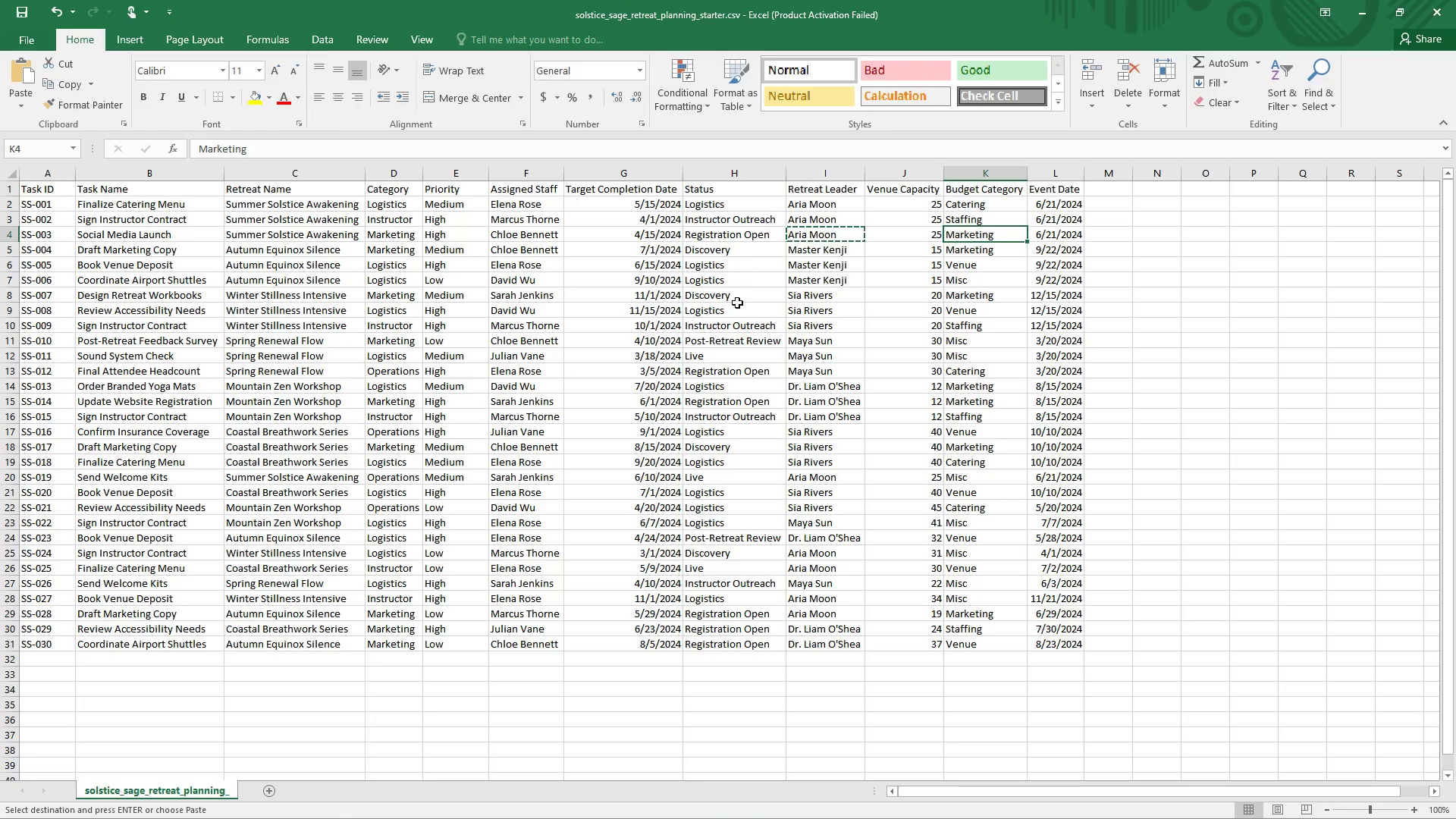 
wait(12.03)
 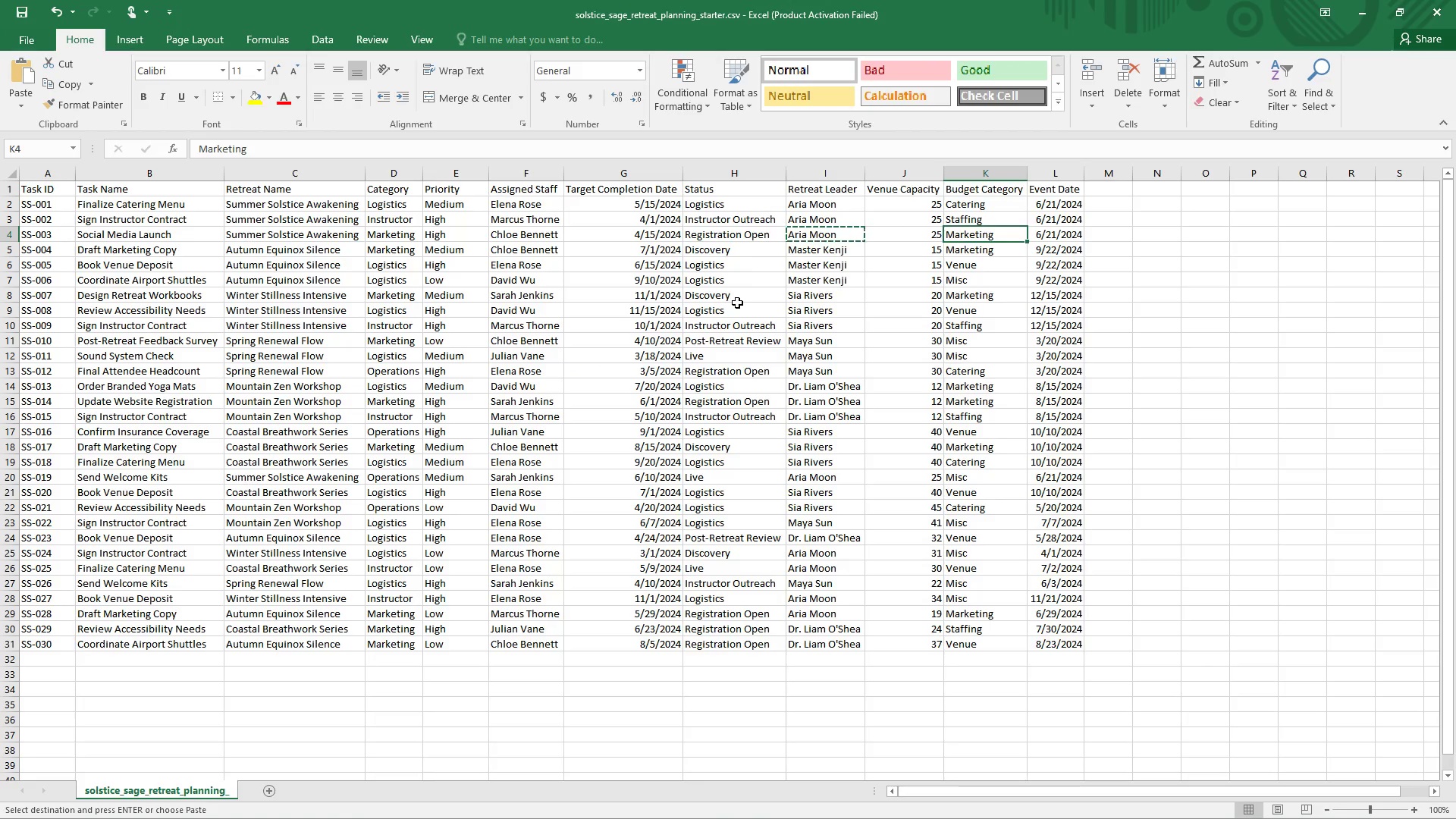 
left_click([749, 543])
 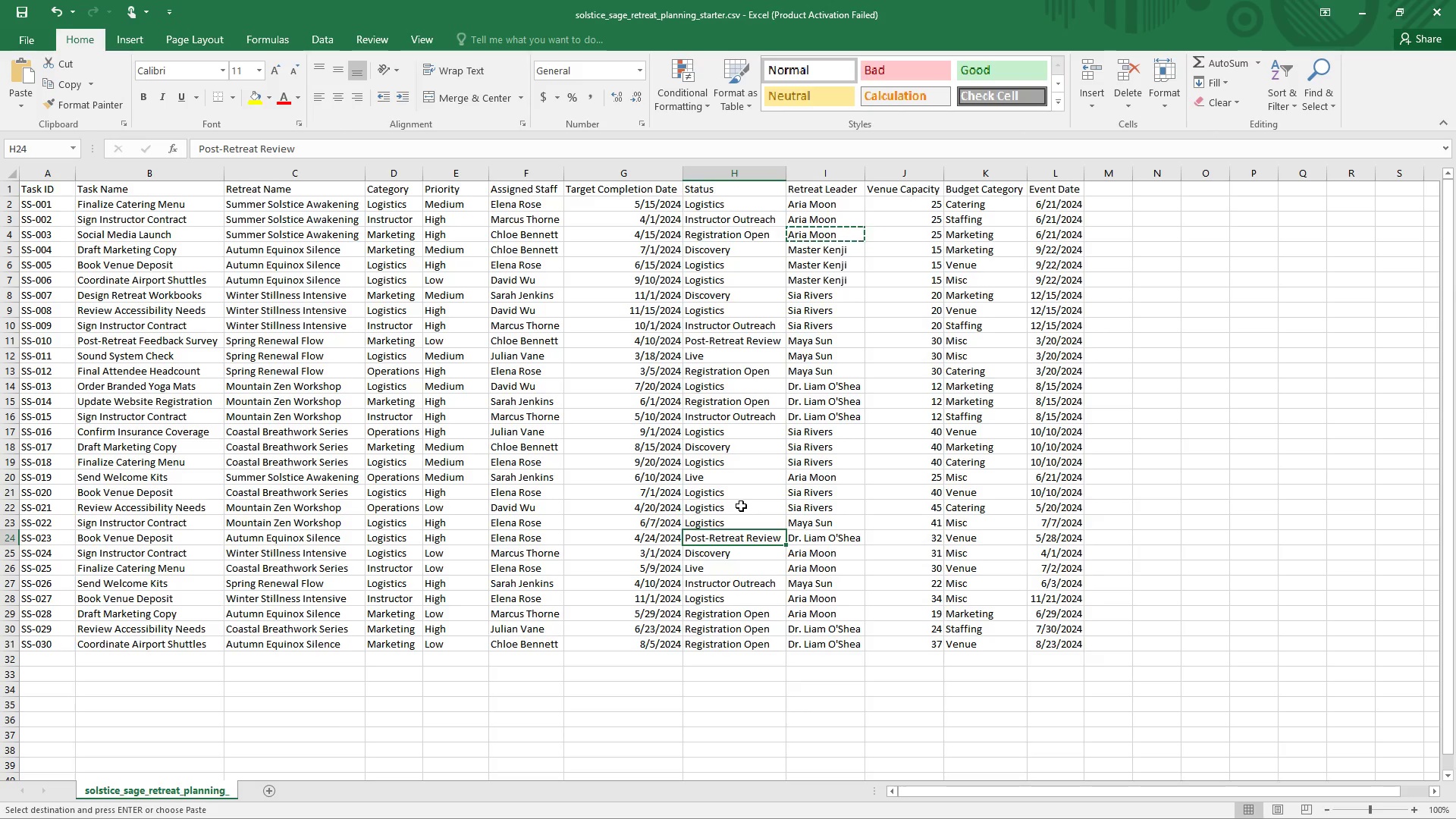 
wait(23.81)
 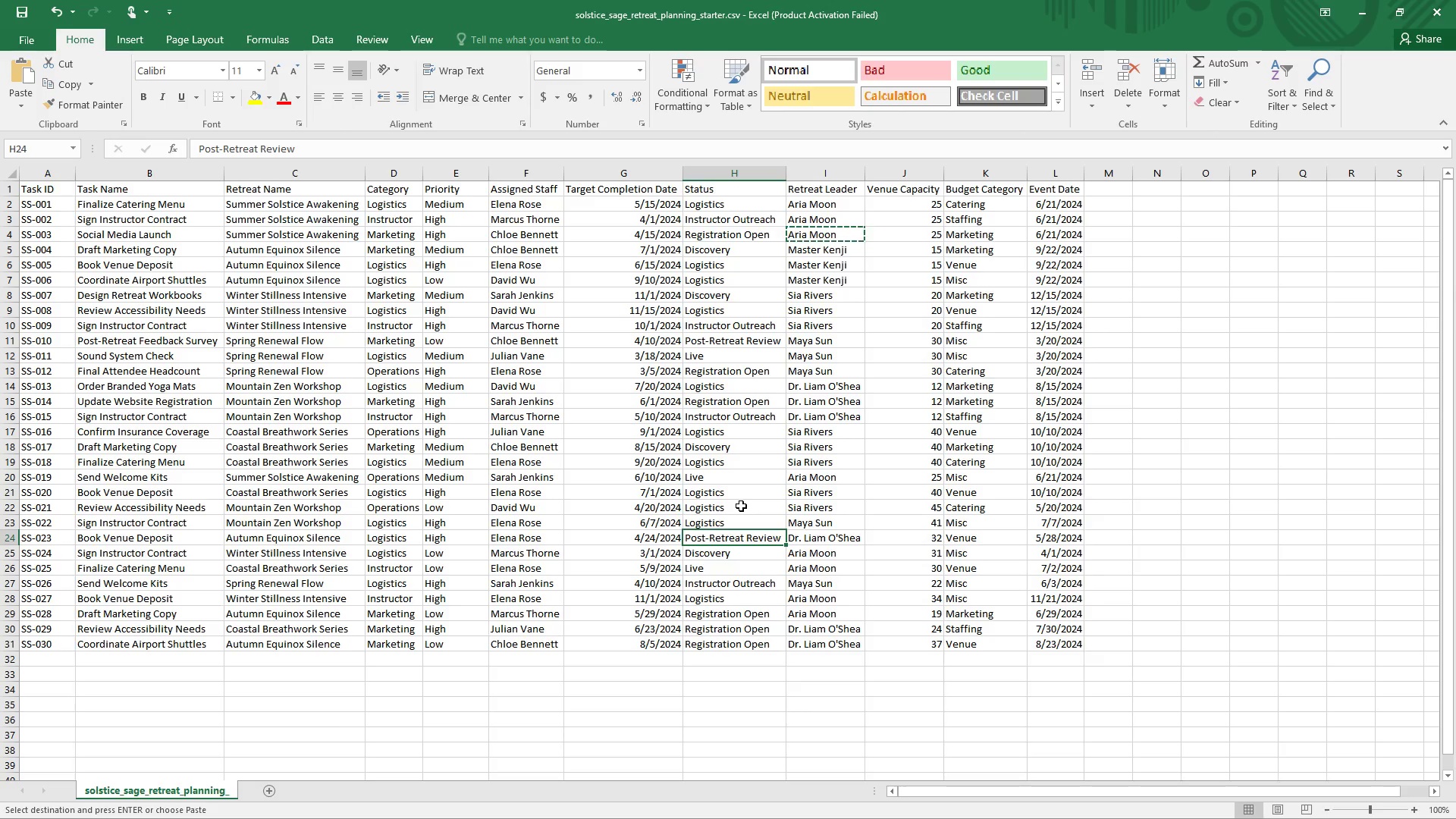 
left_click([415, 506])
 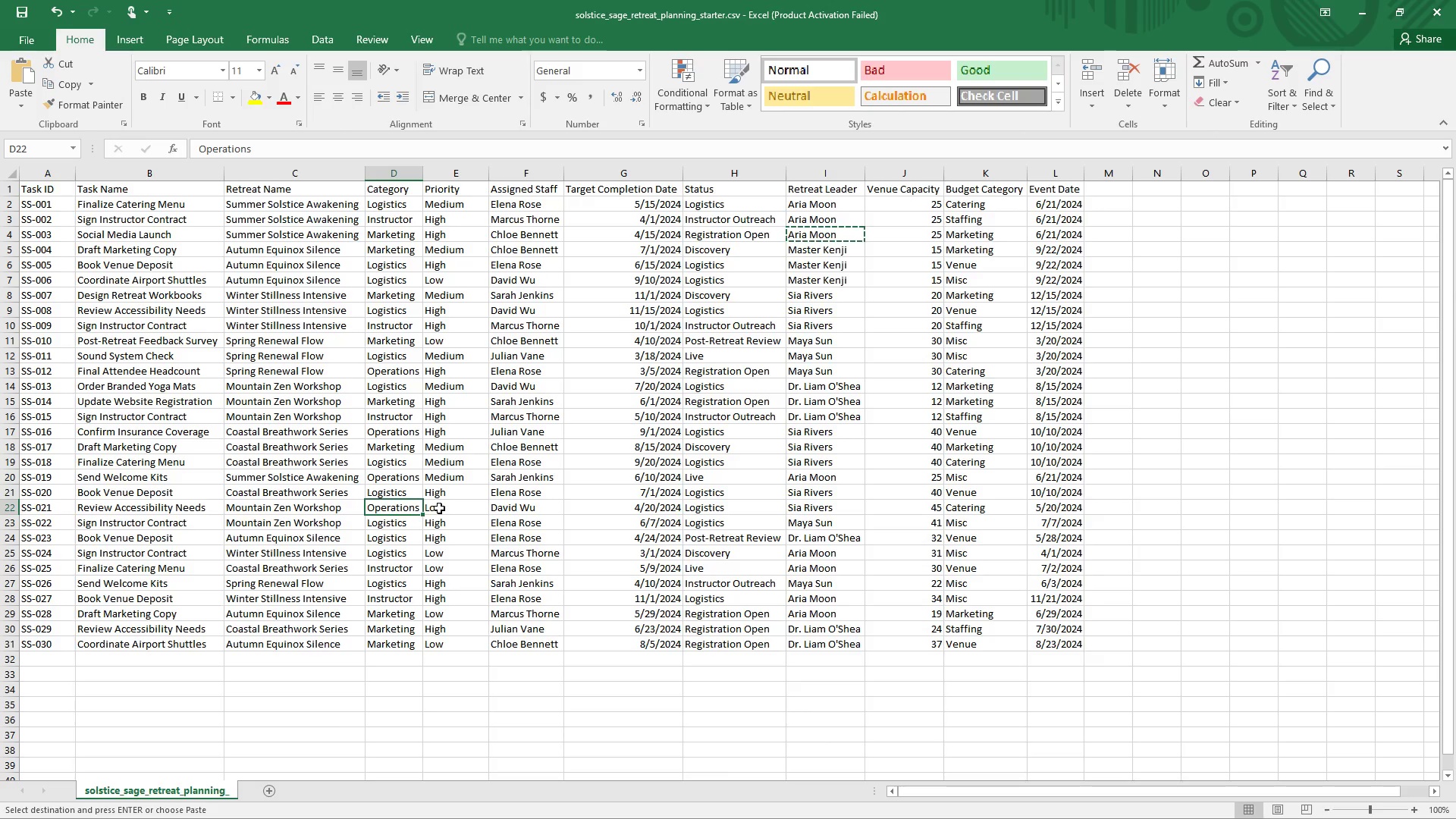 
wait(6.14)
 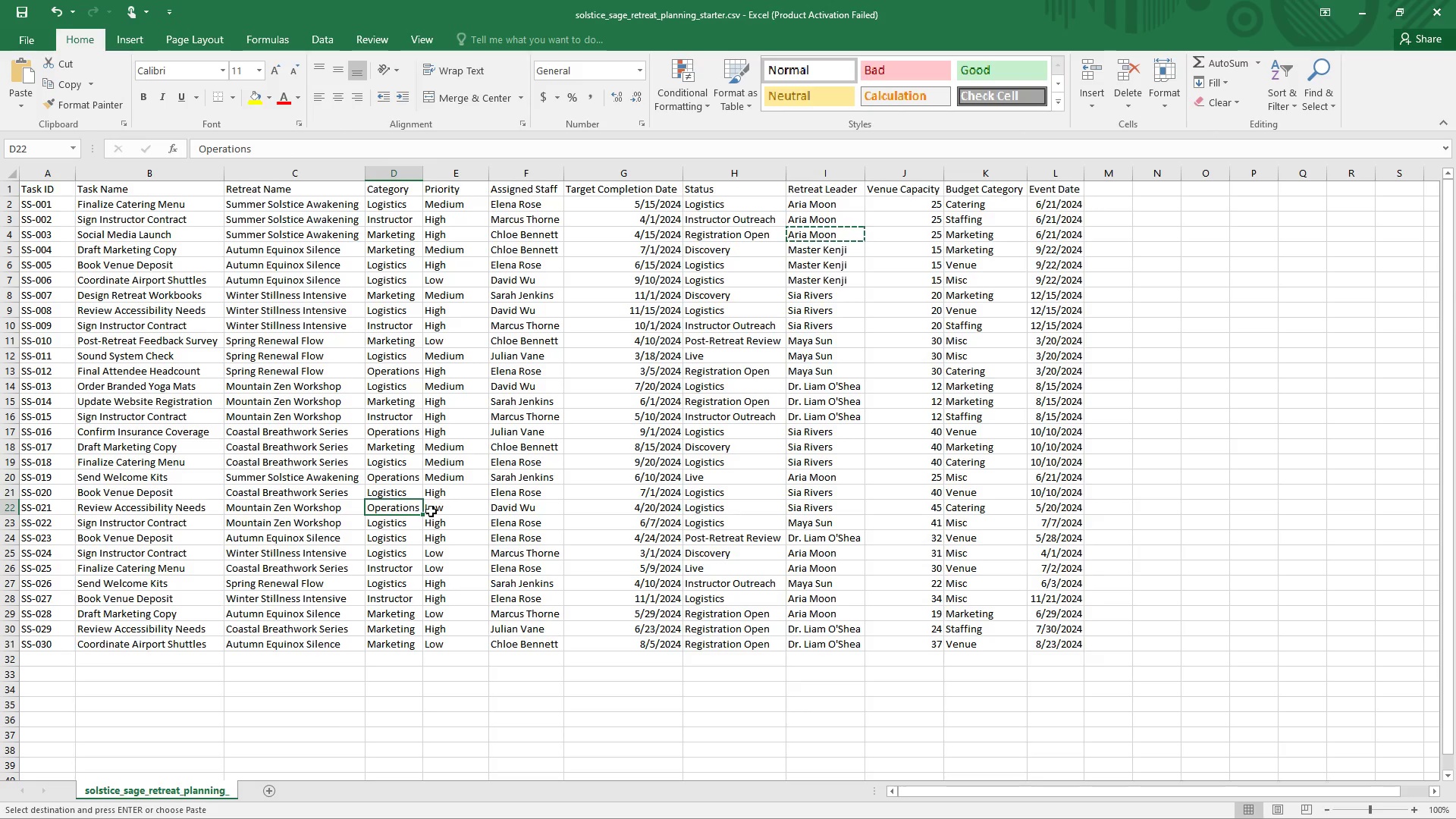 
left_click([702, 471])
 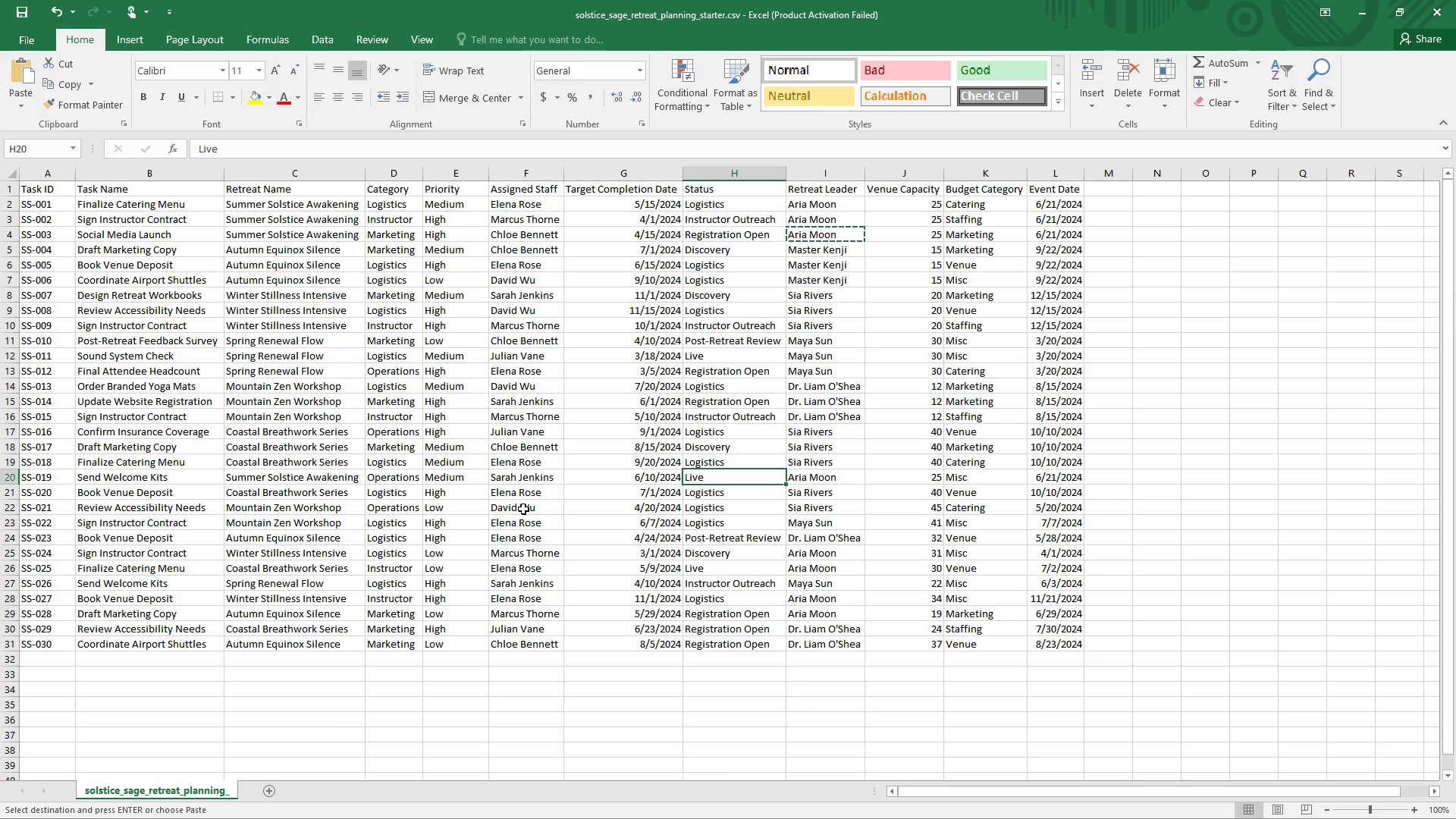 
wait(67.44)
 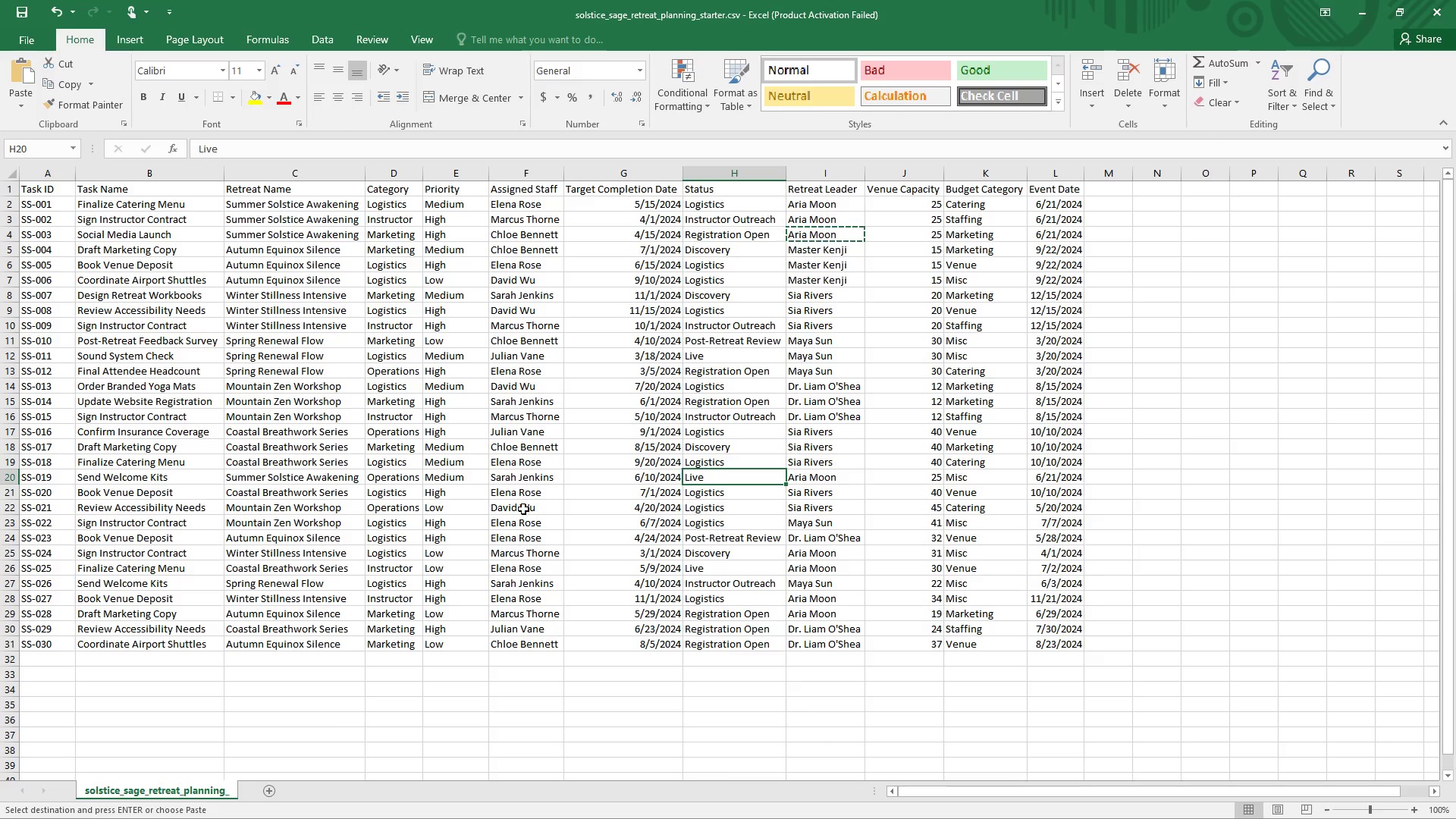 
left_click([145, 251])
 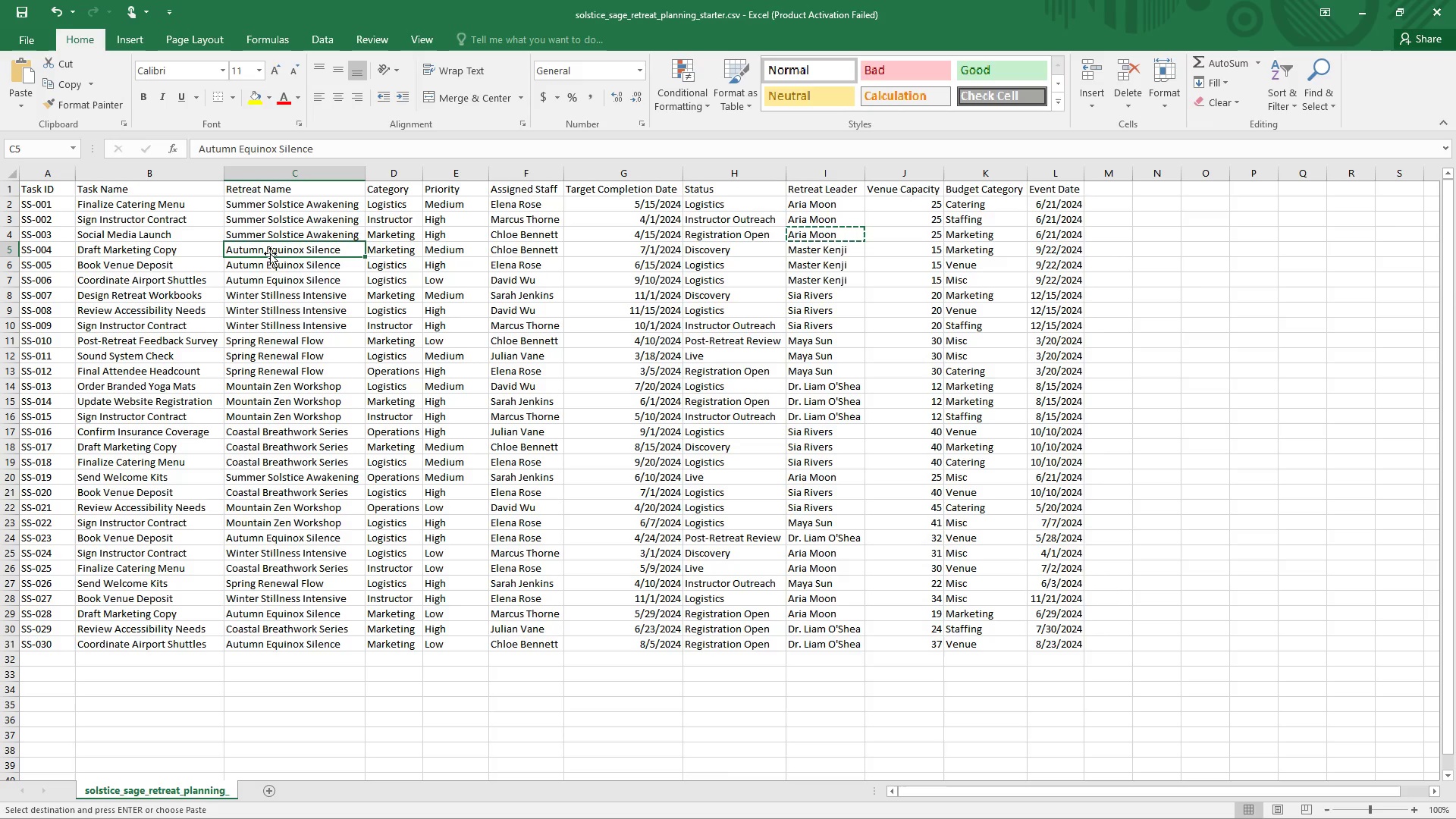 
key(Control+C)
 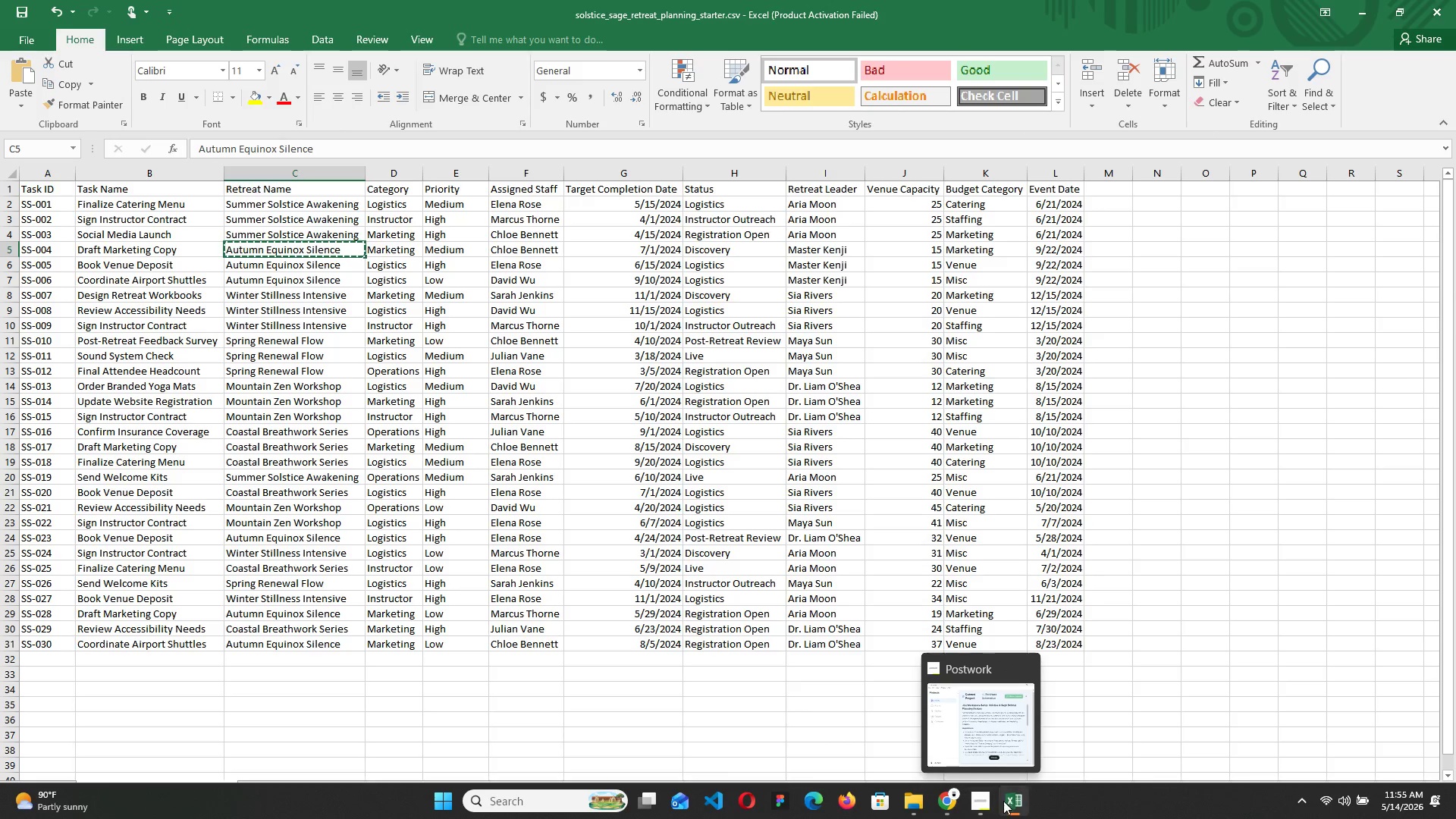 
wait(8.76)
 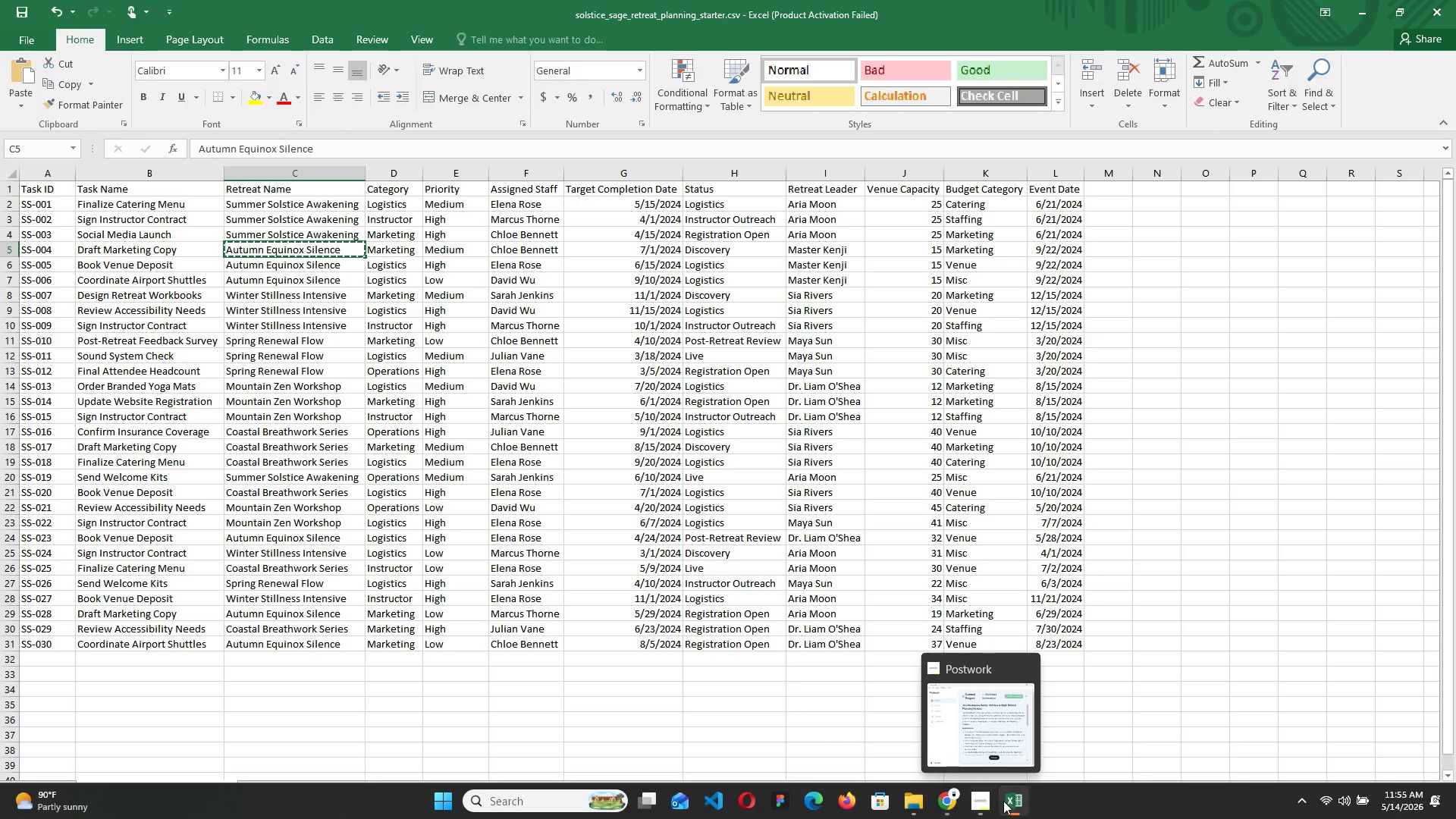 
left_click([977, 795])